 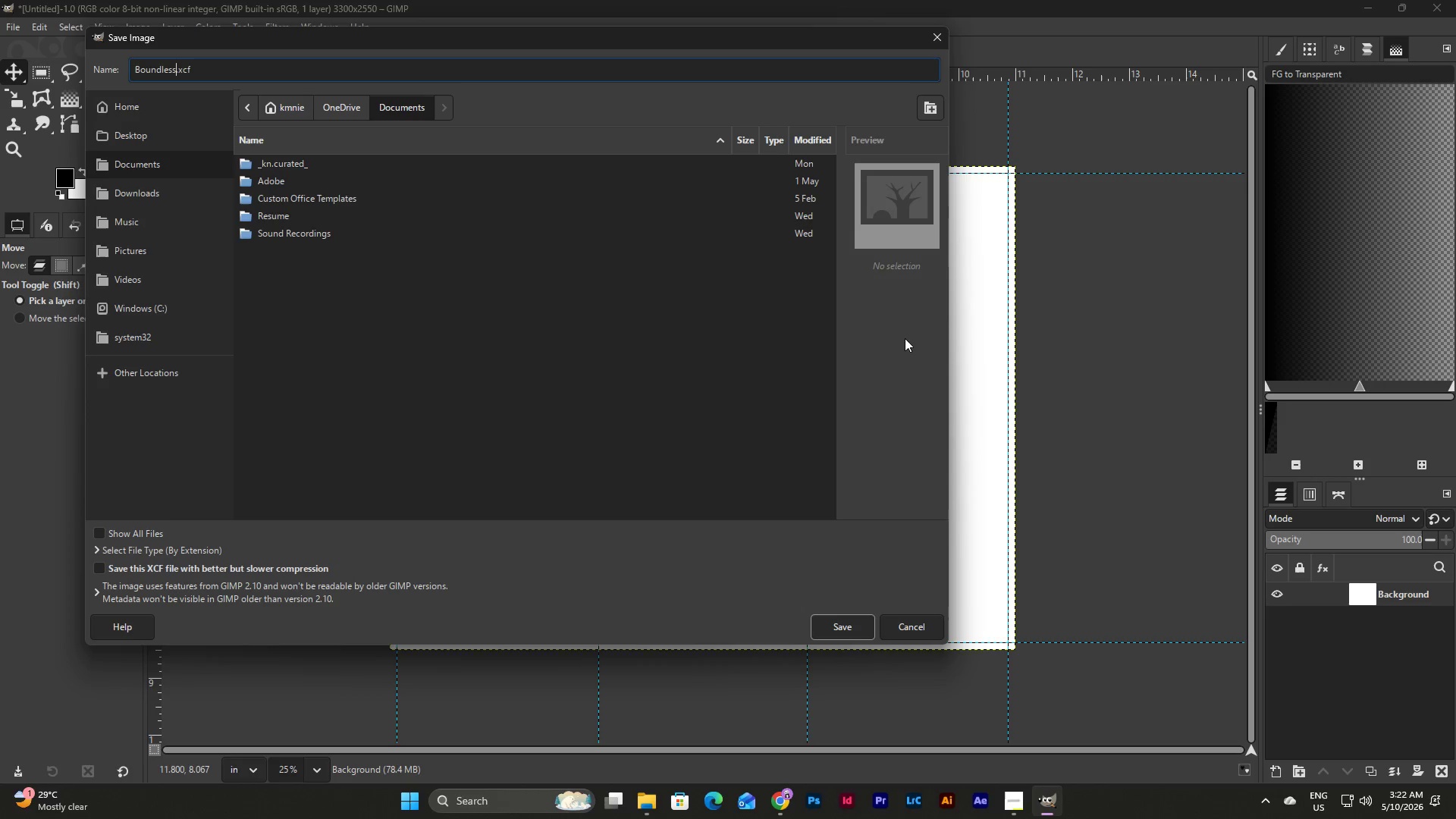 
type(W)
key(Backspace)
type(E)
key(Backspace)
type(estat)
key(Backspace)
key(Backspace)
key(Backspace)
key(Backspace)
key(Backspace)
type(Estates_Brochure)
 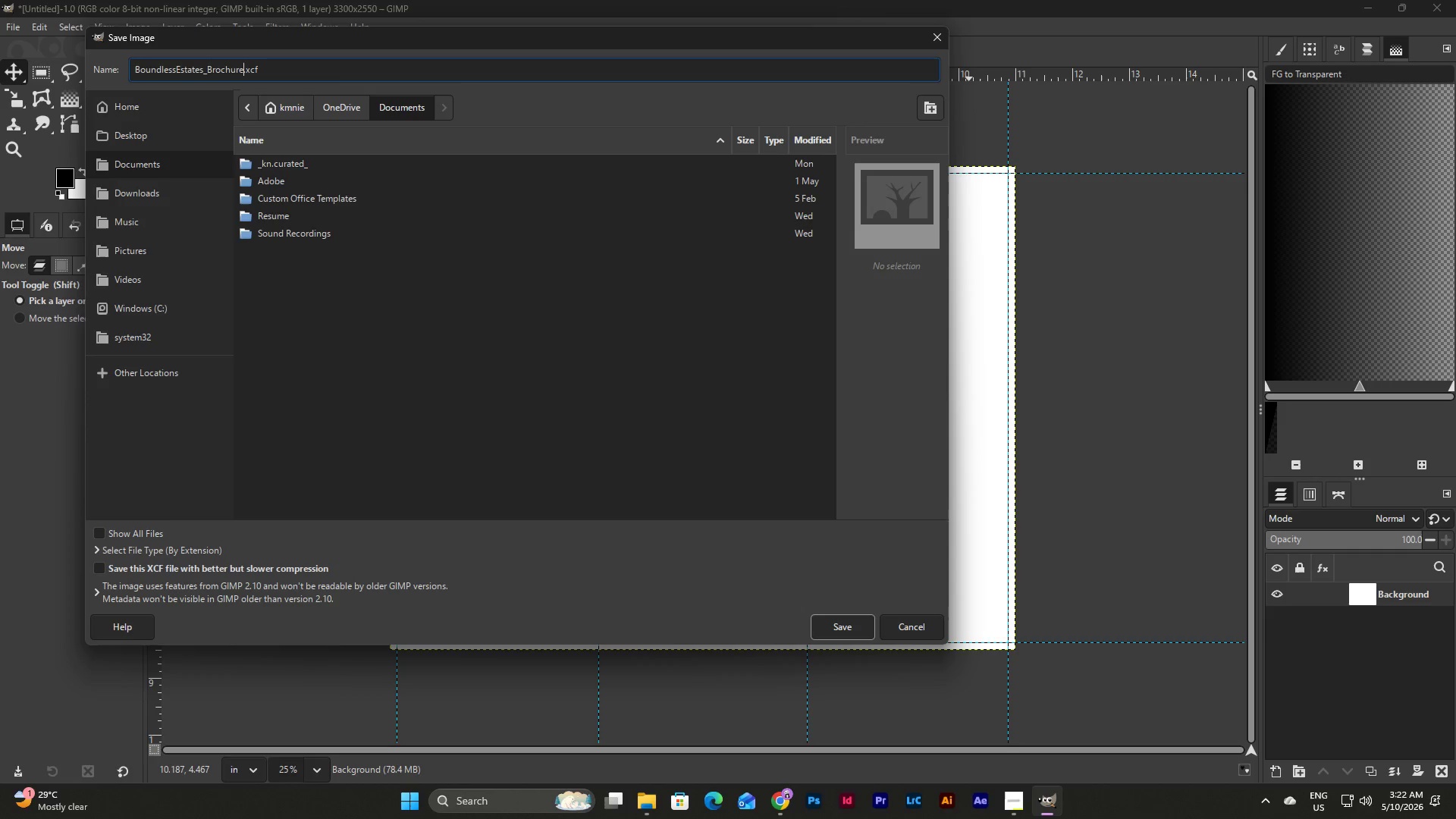 
left_click([855, 616])
 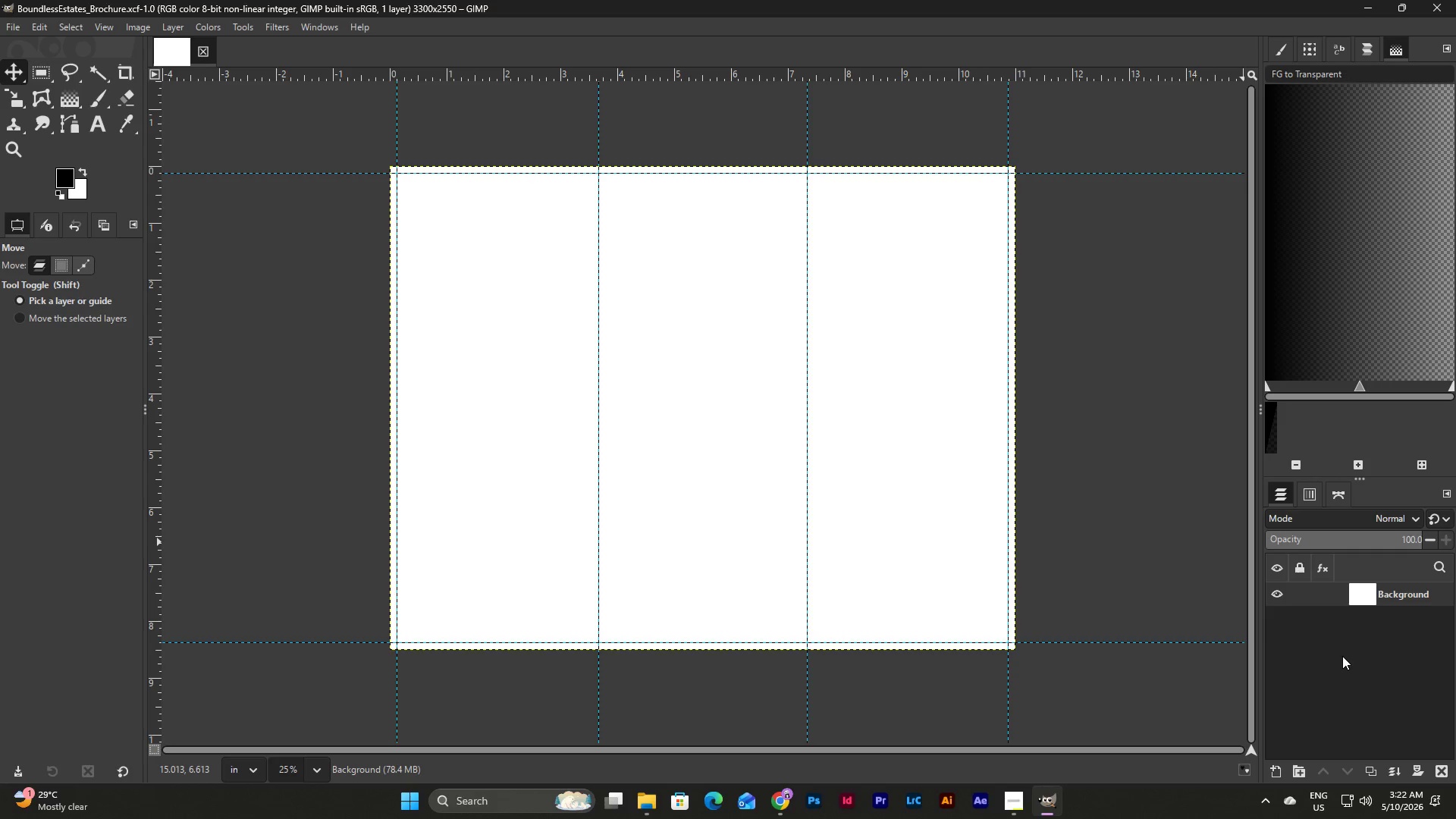 
wait(21.45)
 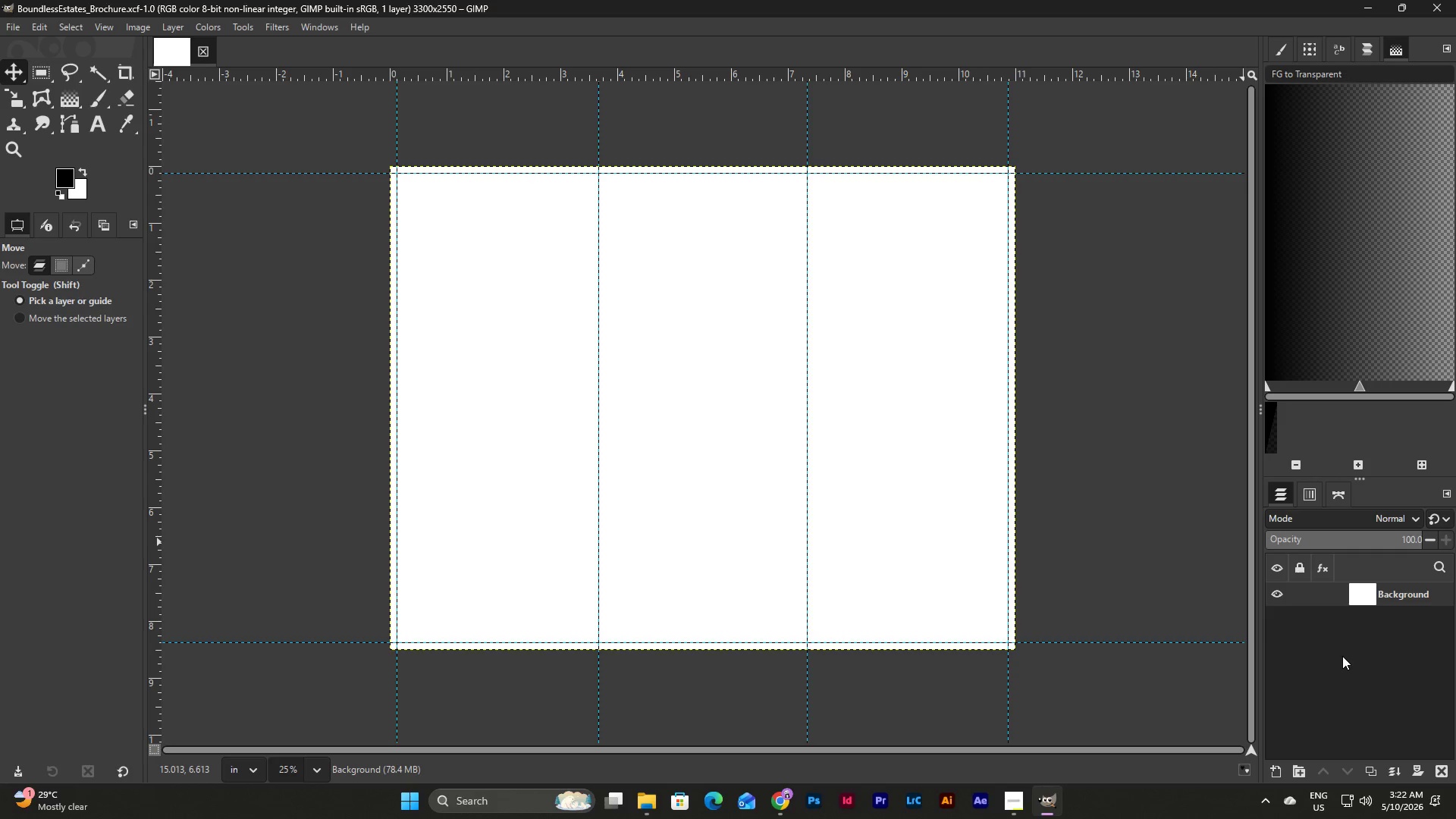 
left_click([1298, 767])
 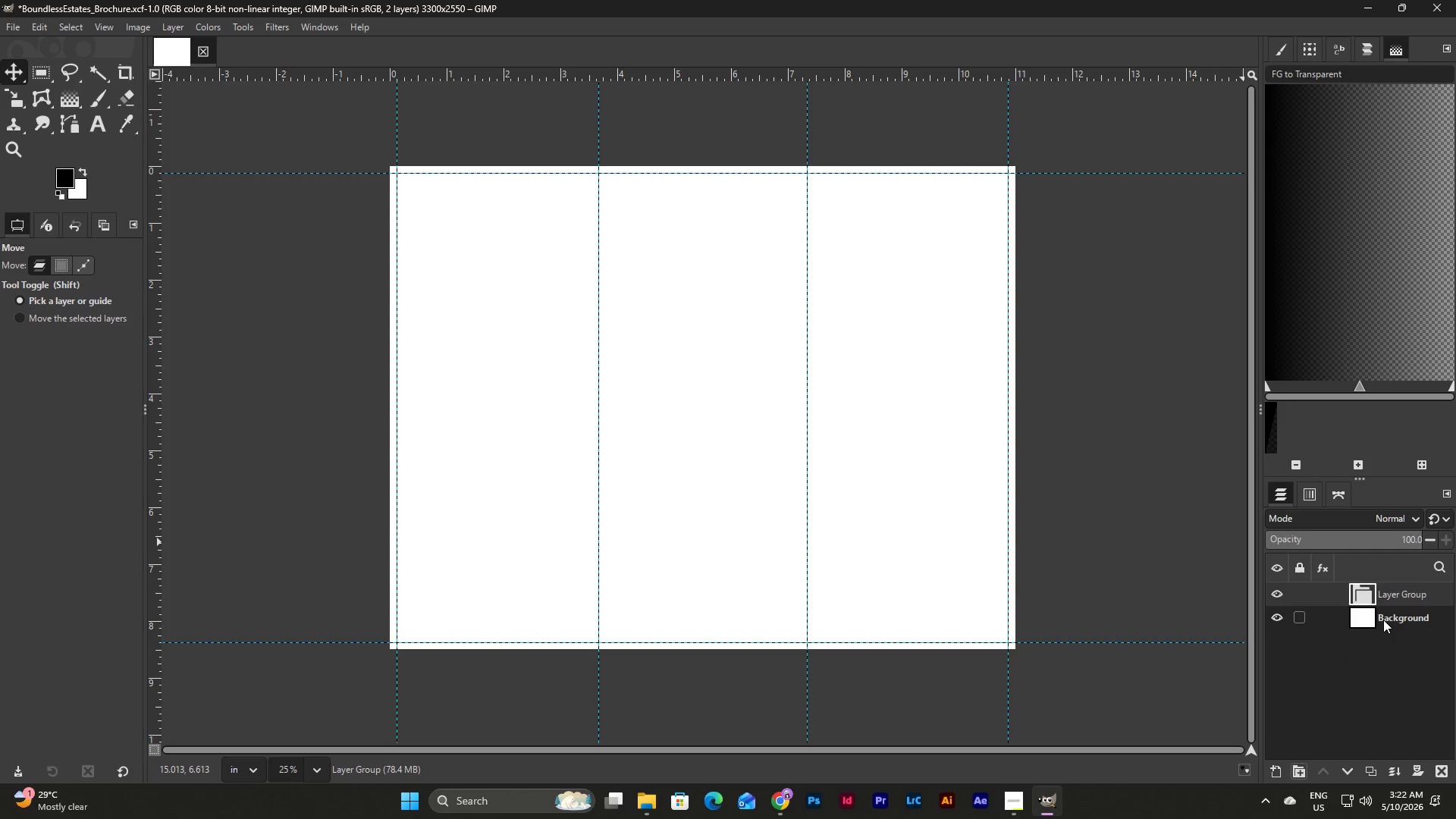 
left_click([1301, 769])
 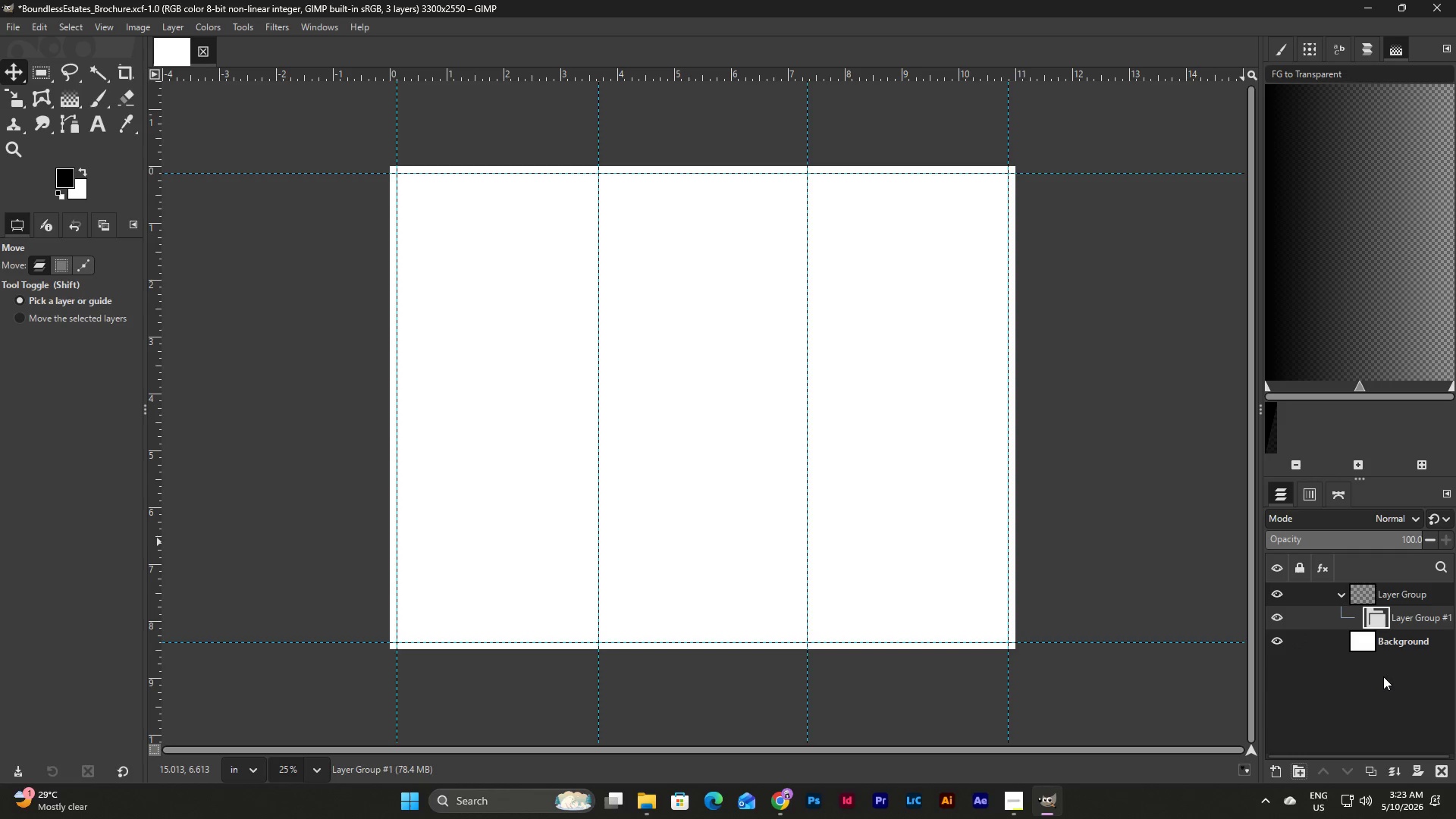 
key(Control+Z)
 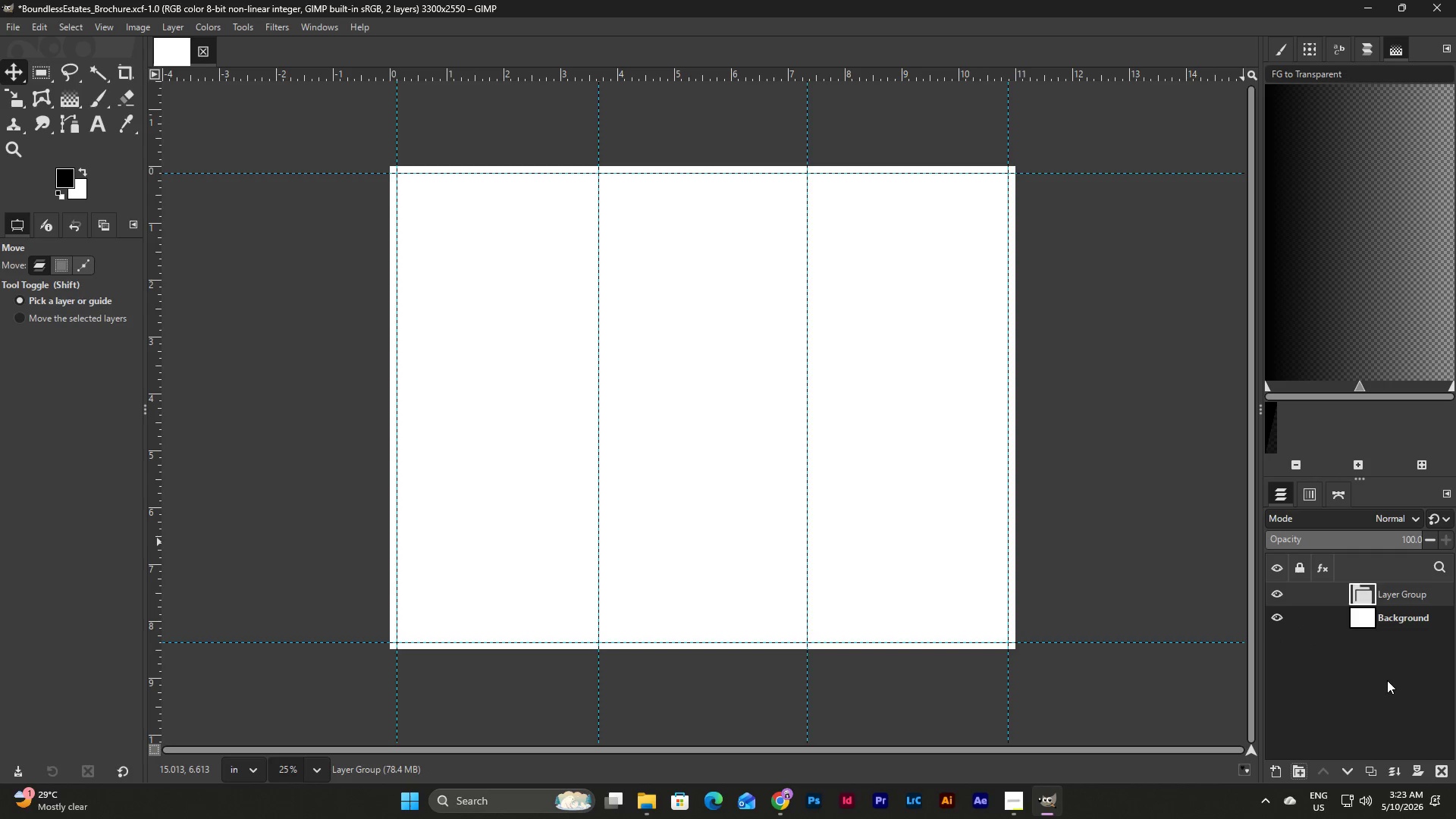 
left_click([1387, 680])
 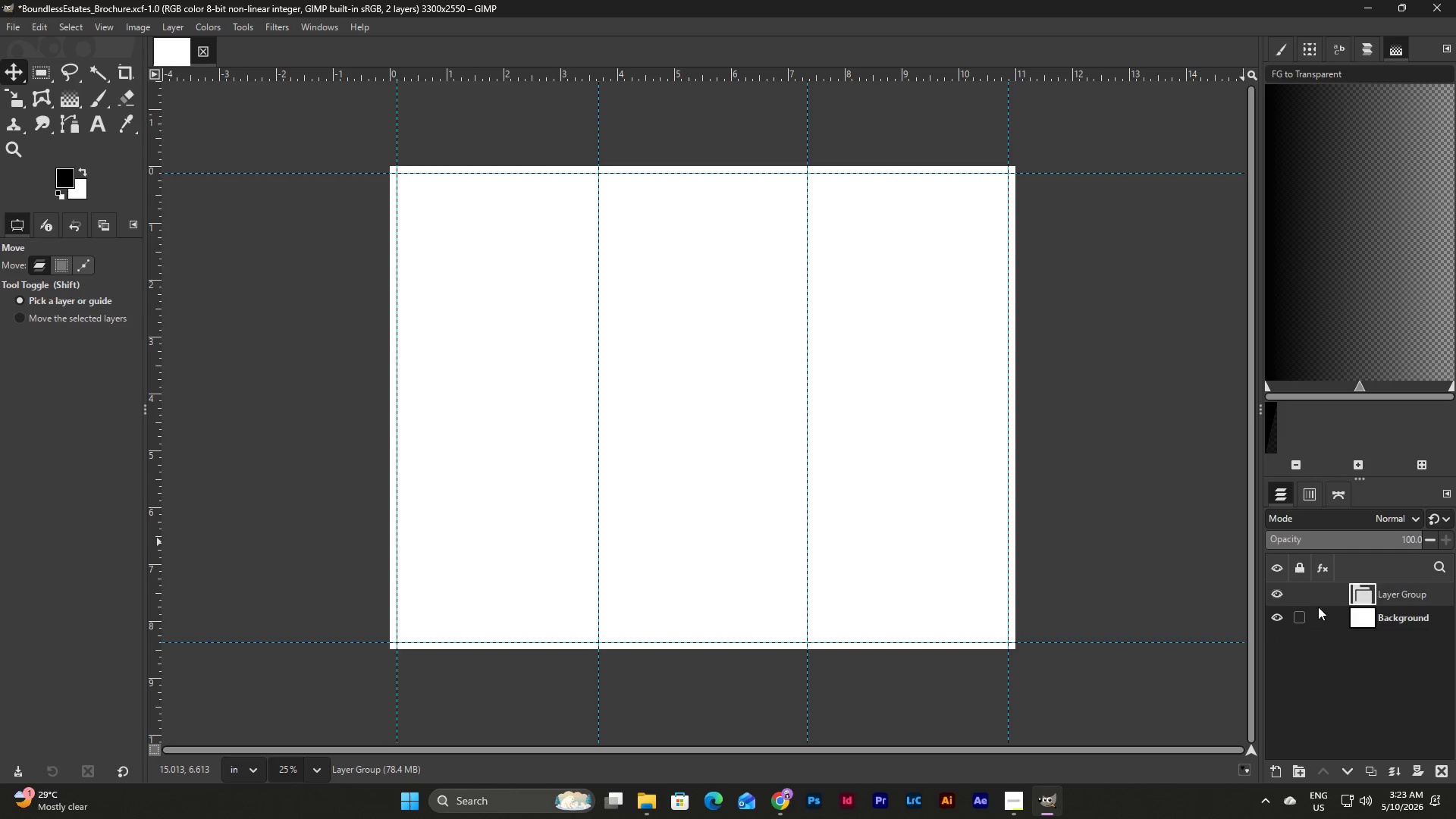 
left_click([1322, 716])
 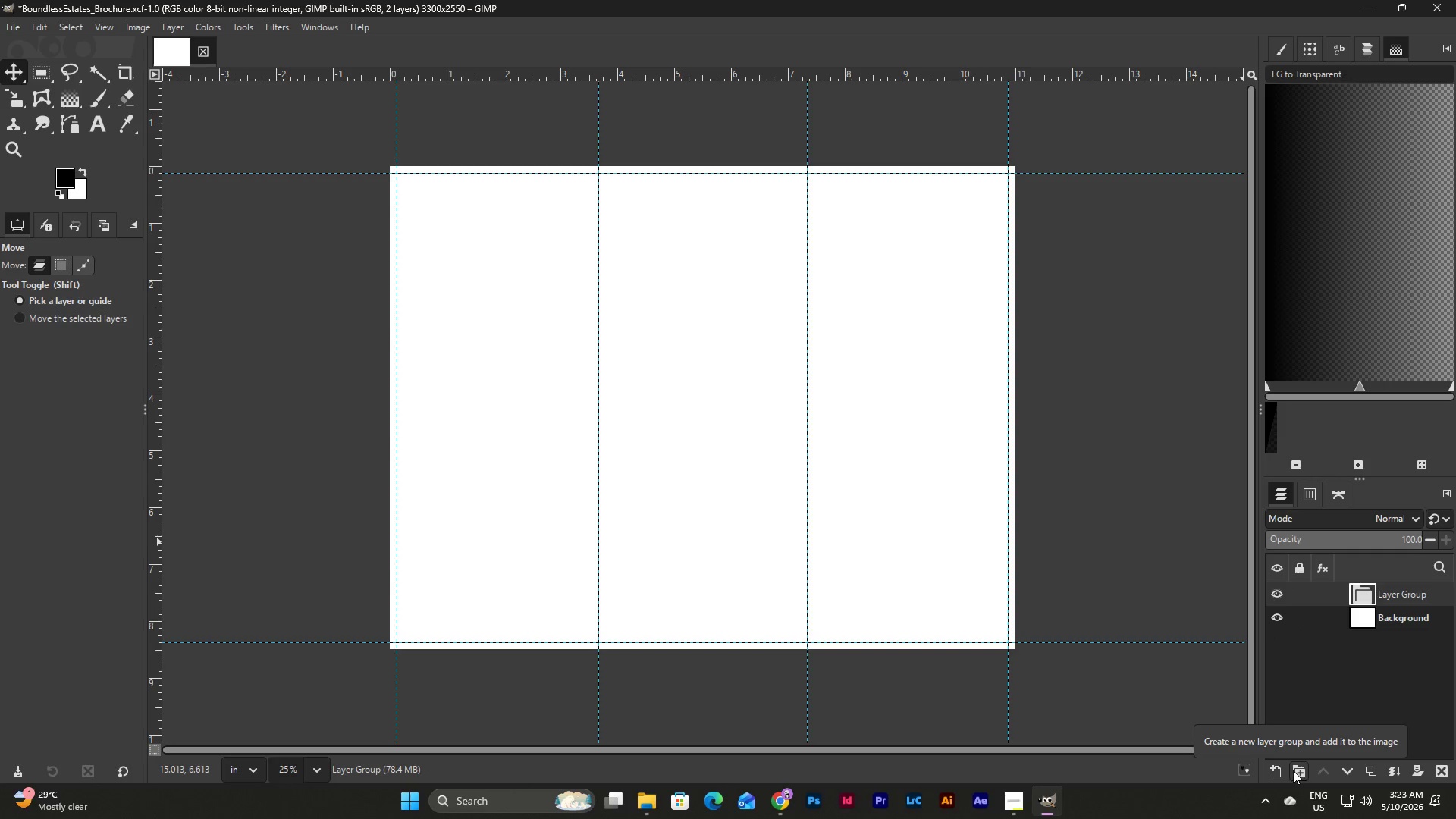 
left_click([1293, 770])
 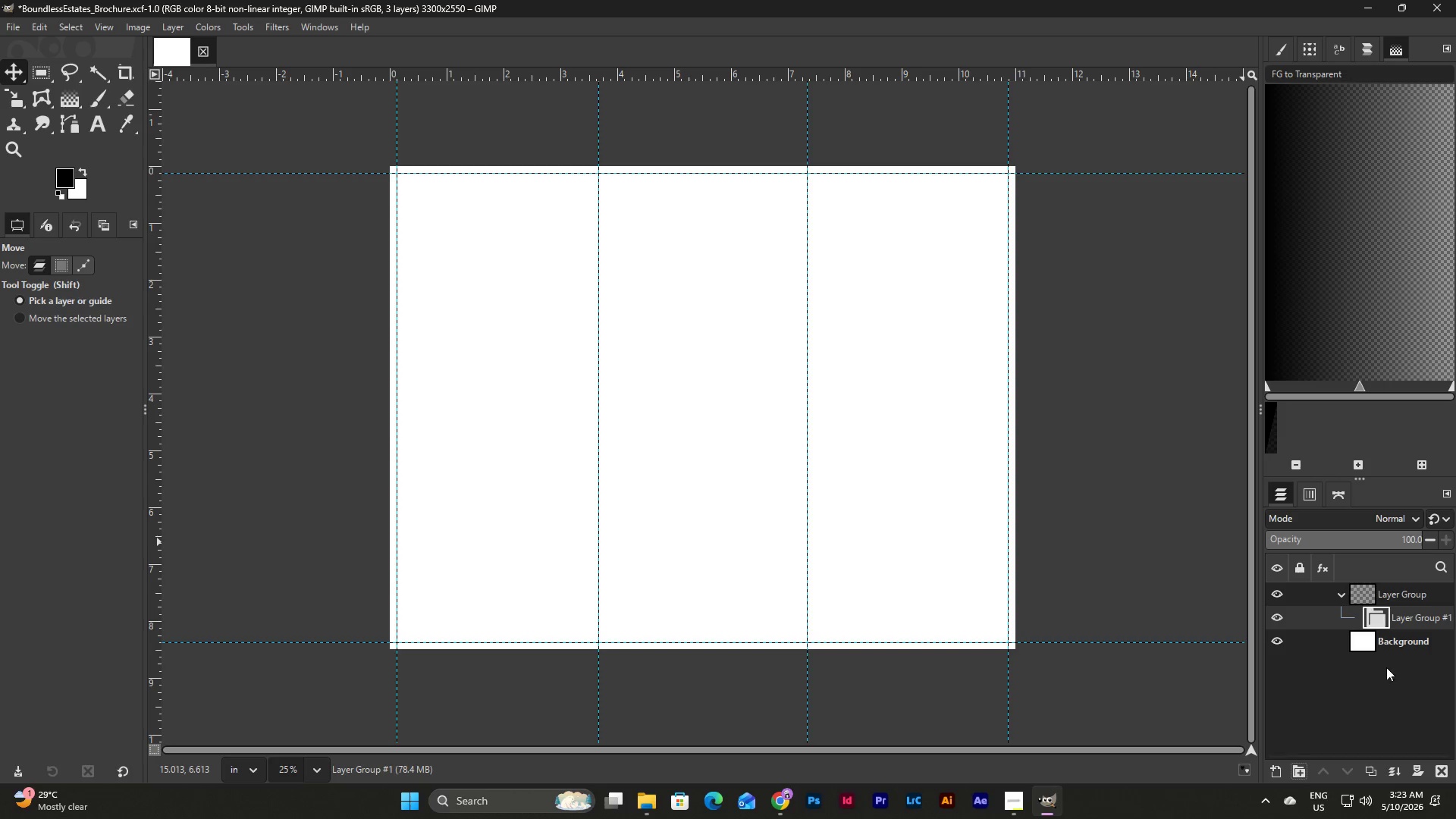 
left_click([1401, 661])
 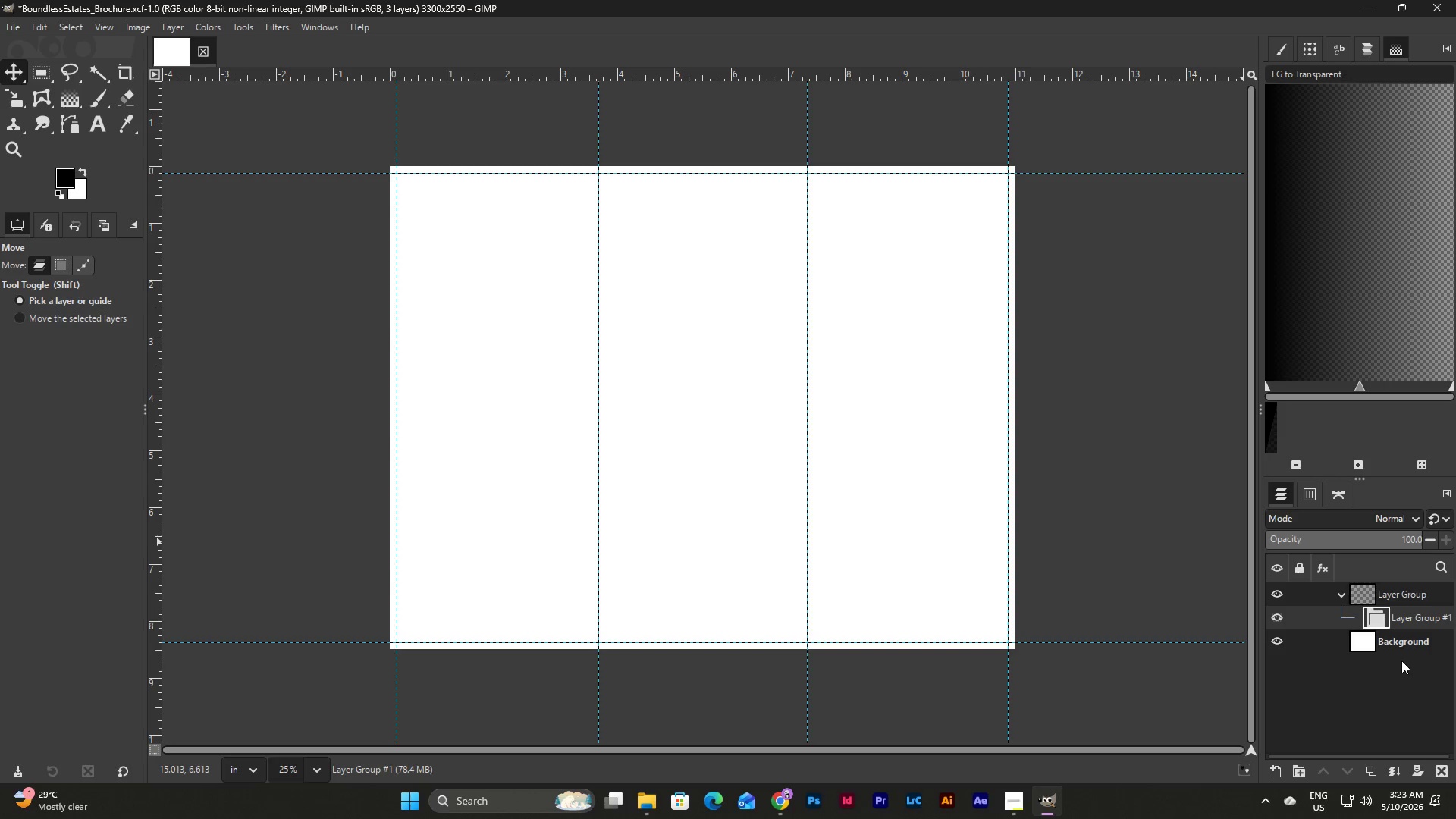 
key(Control+Z)
 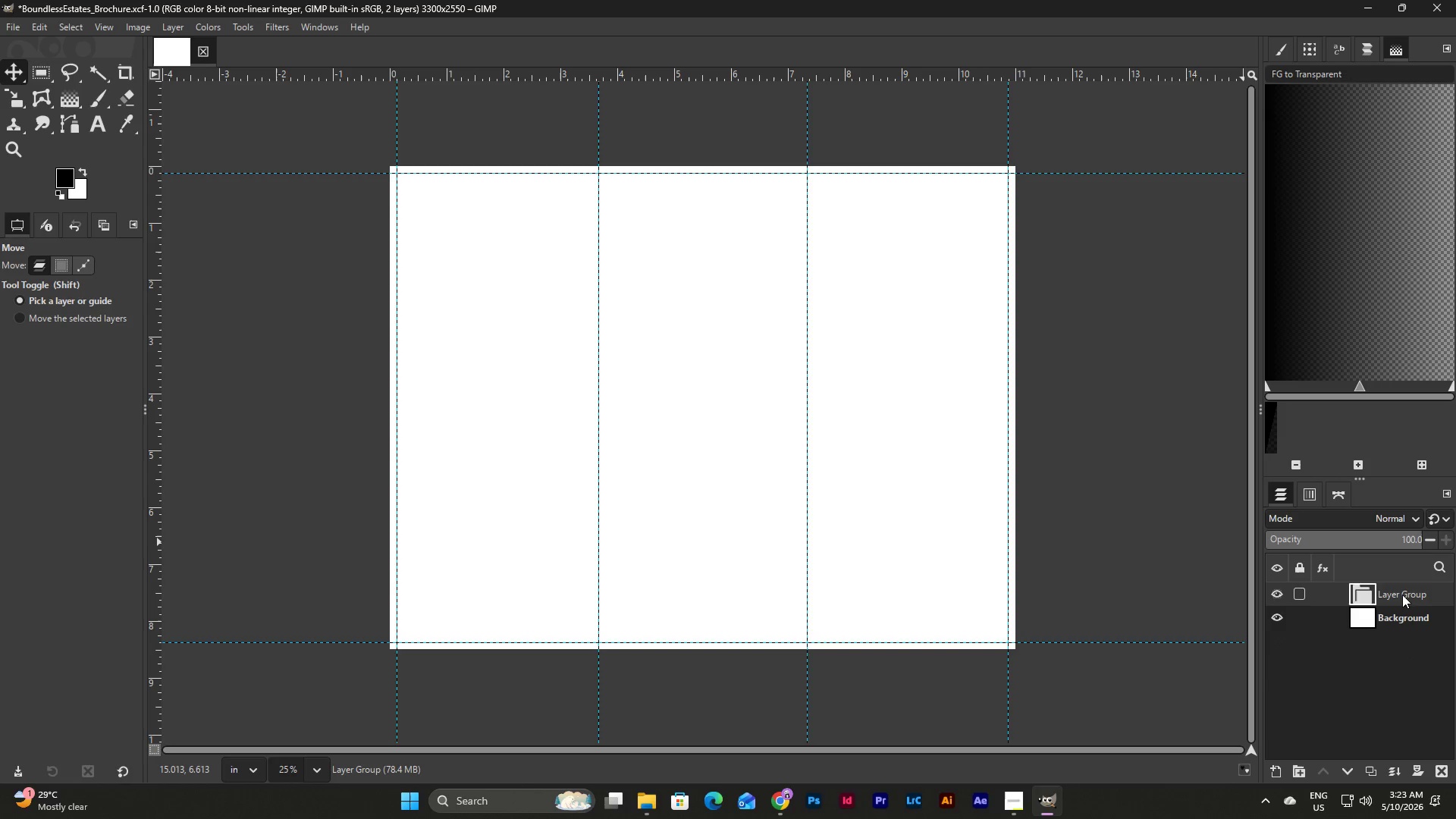 
double_click([1402, 595])
 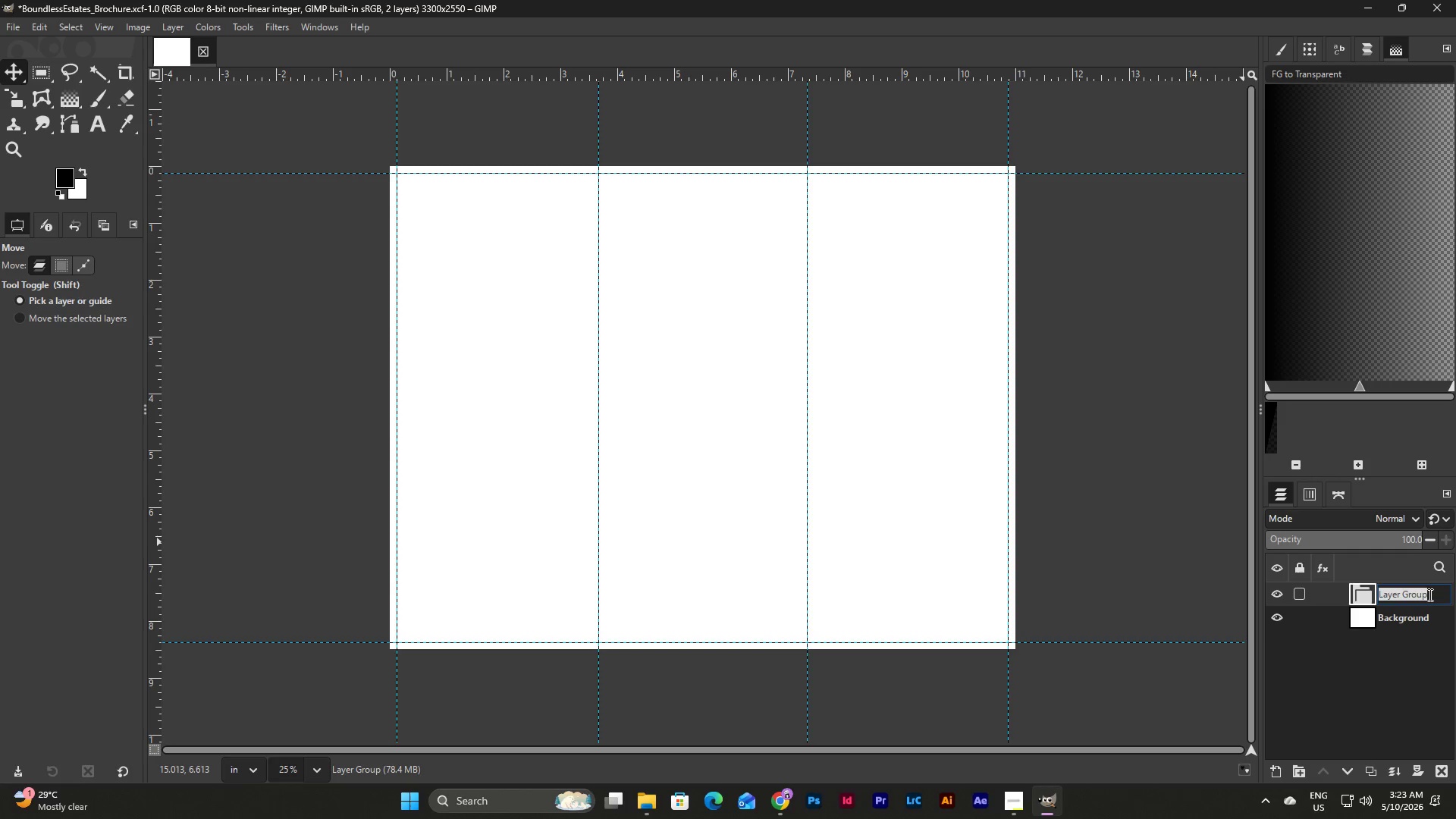 
type(TExt)
key(Backspace)
key(Backspace)
key(Backspace)
type(ext)
 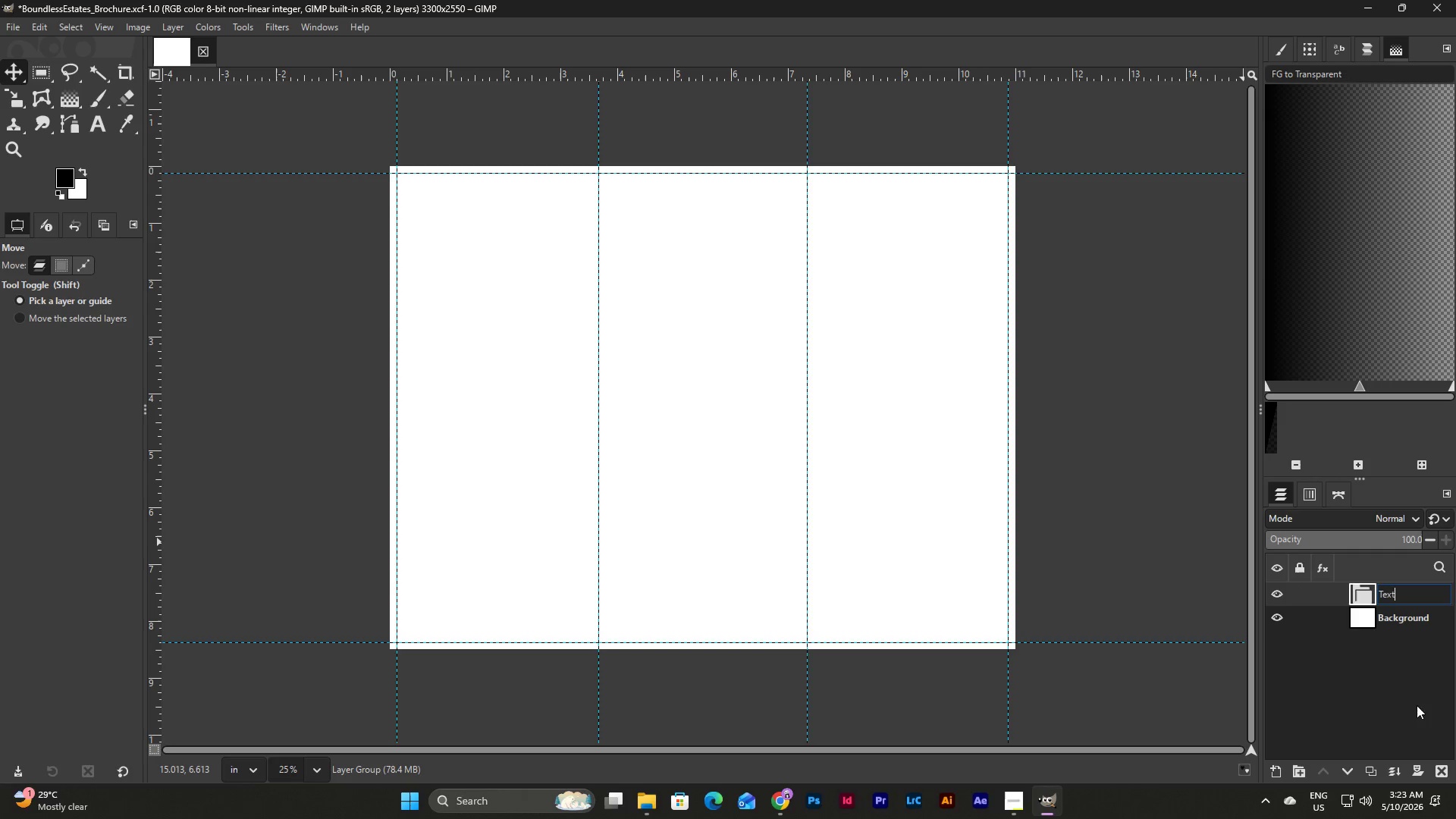 
left_click([1328, 689])
 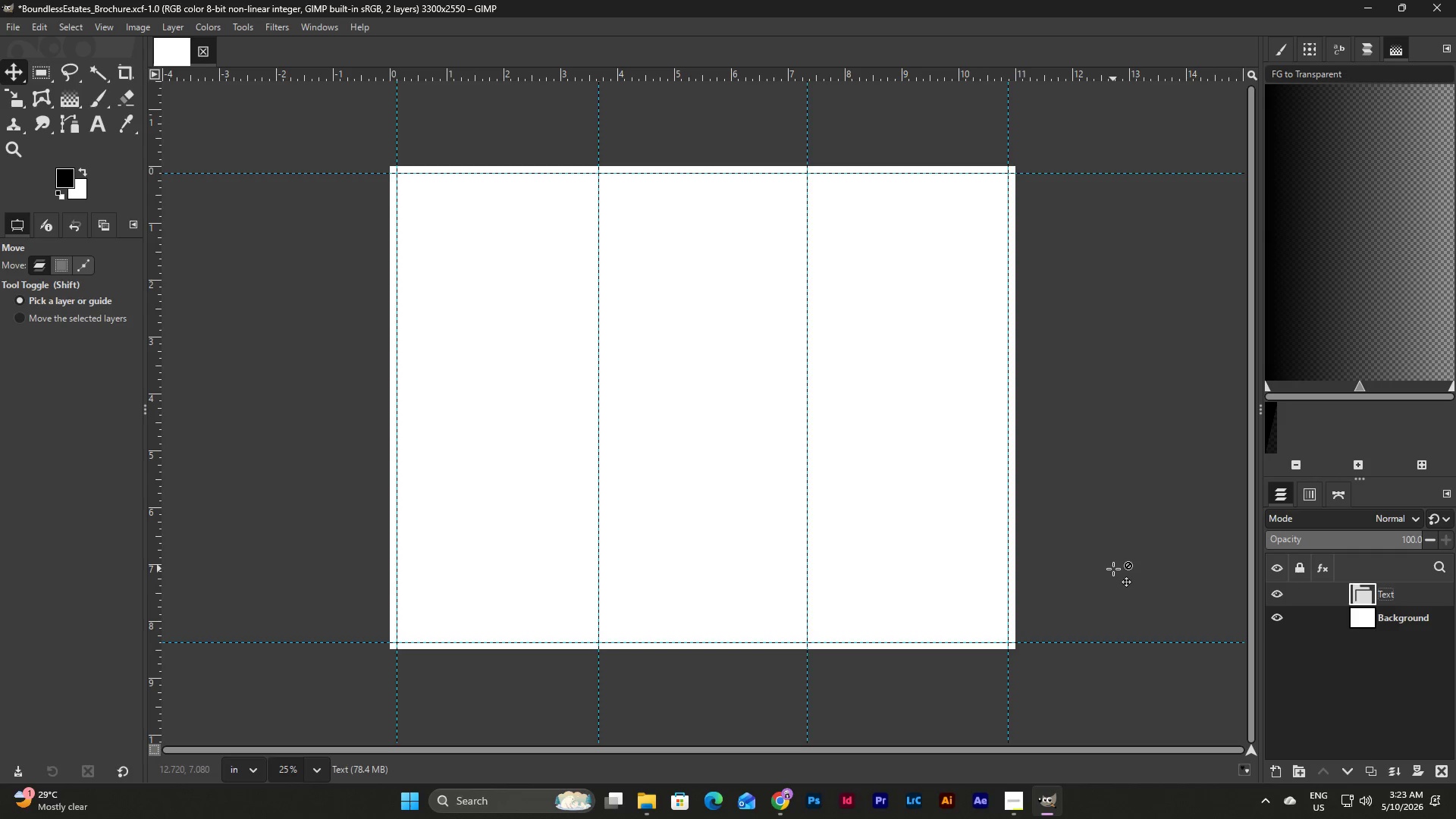 
key(Escape)
 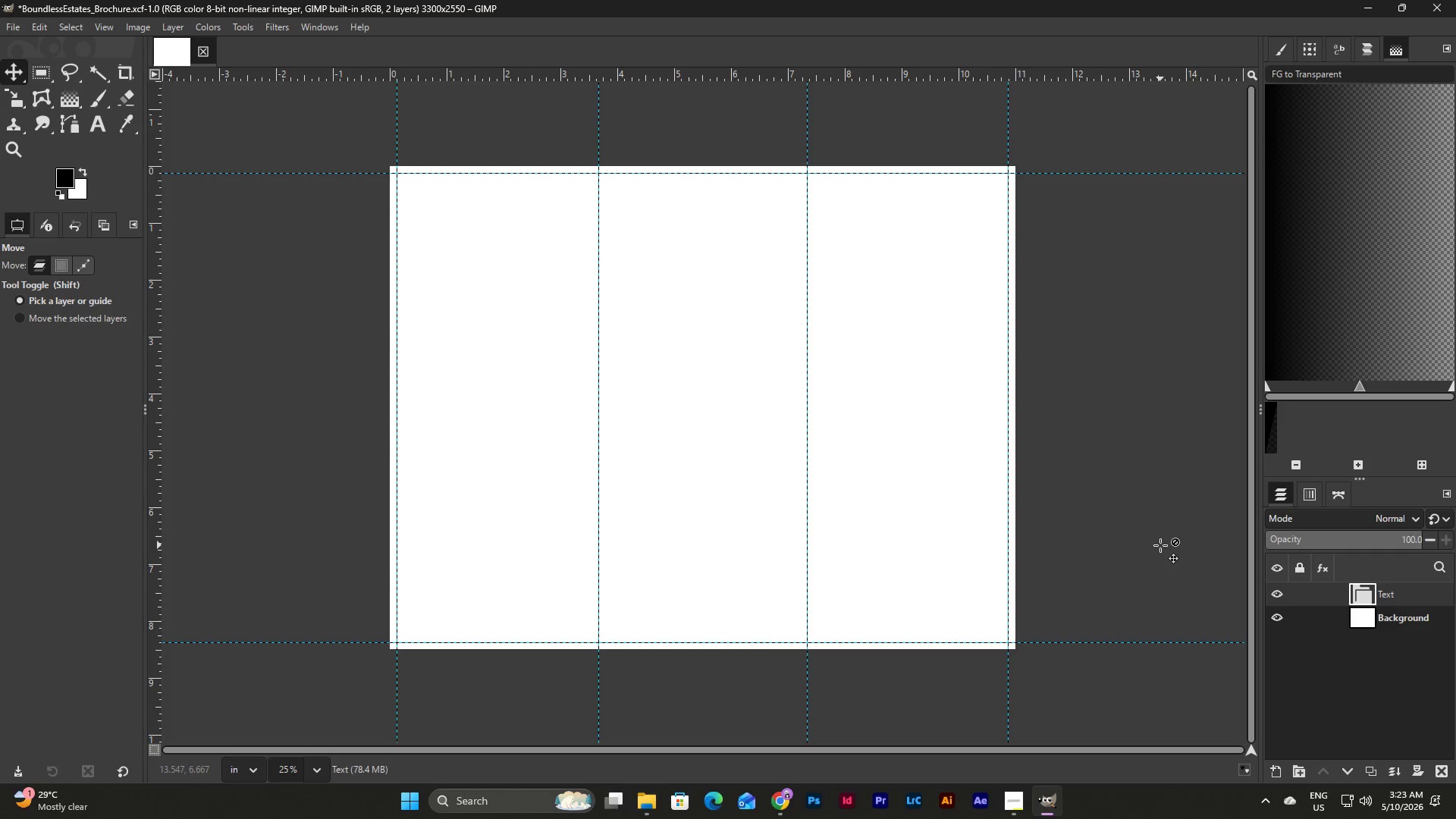 
key(Escape)
 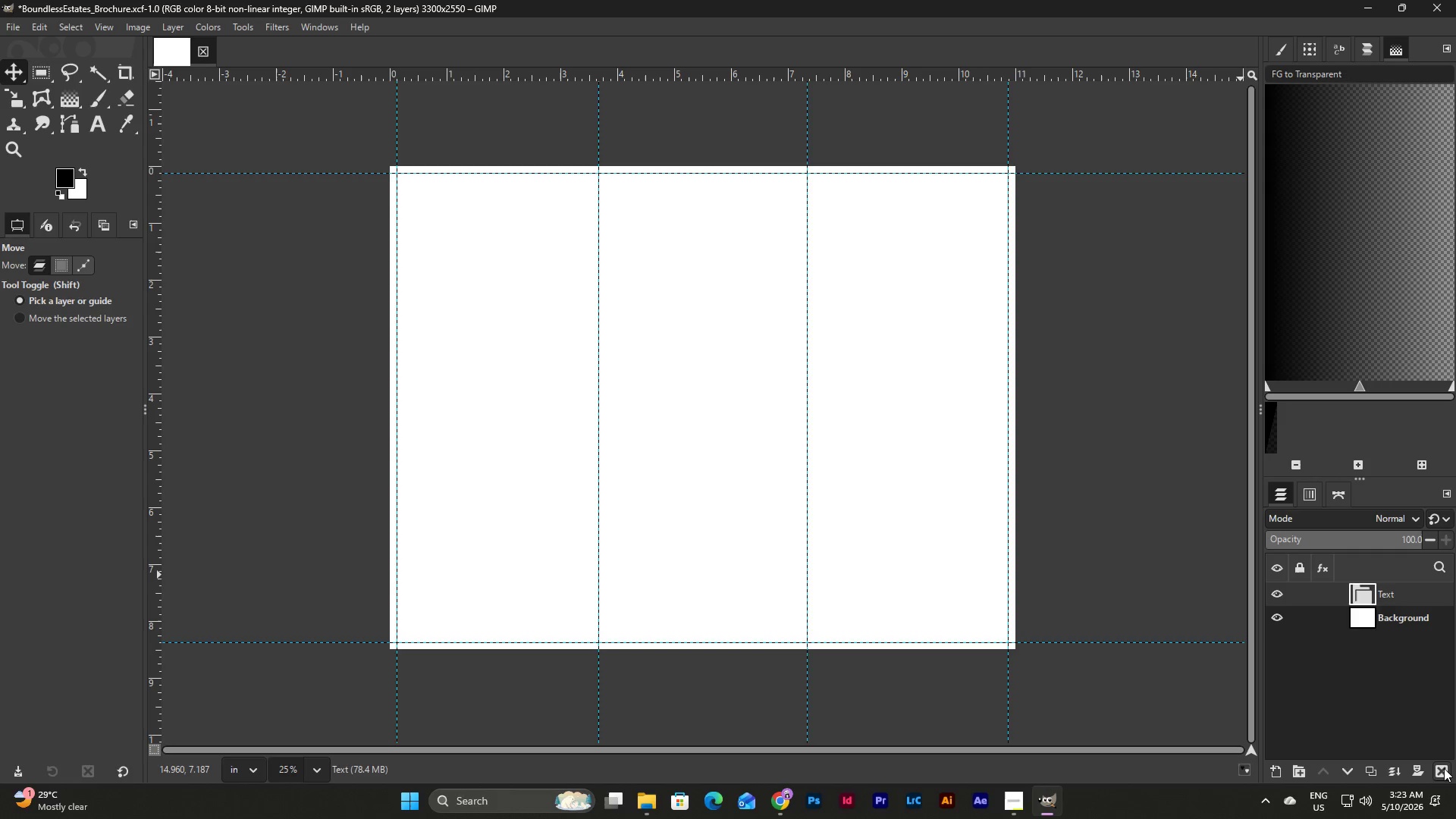 
wait(7.83)
 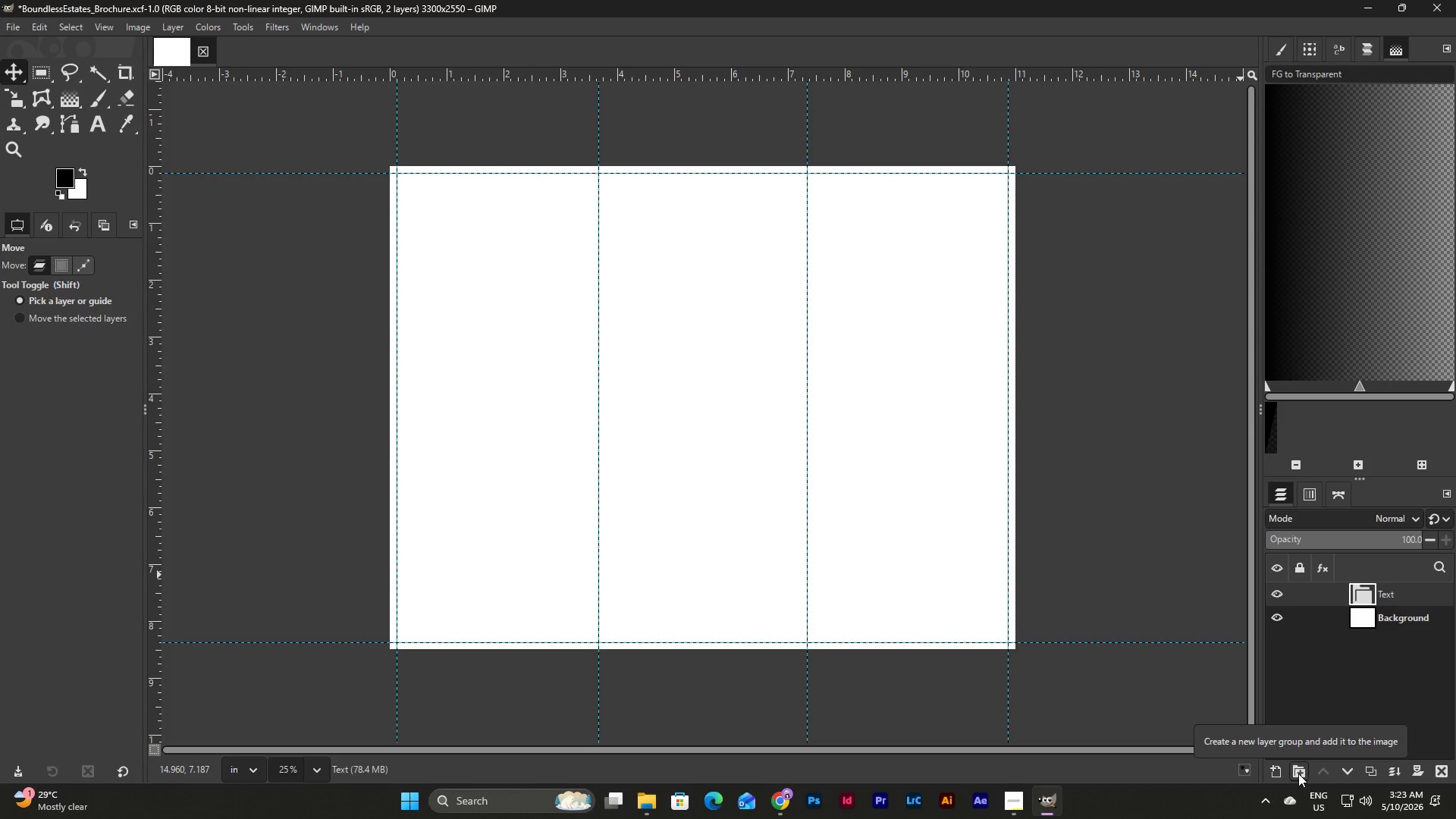 
left_click([1404, 621])
 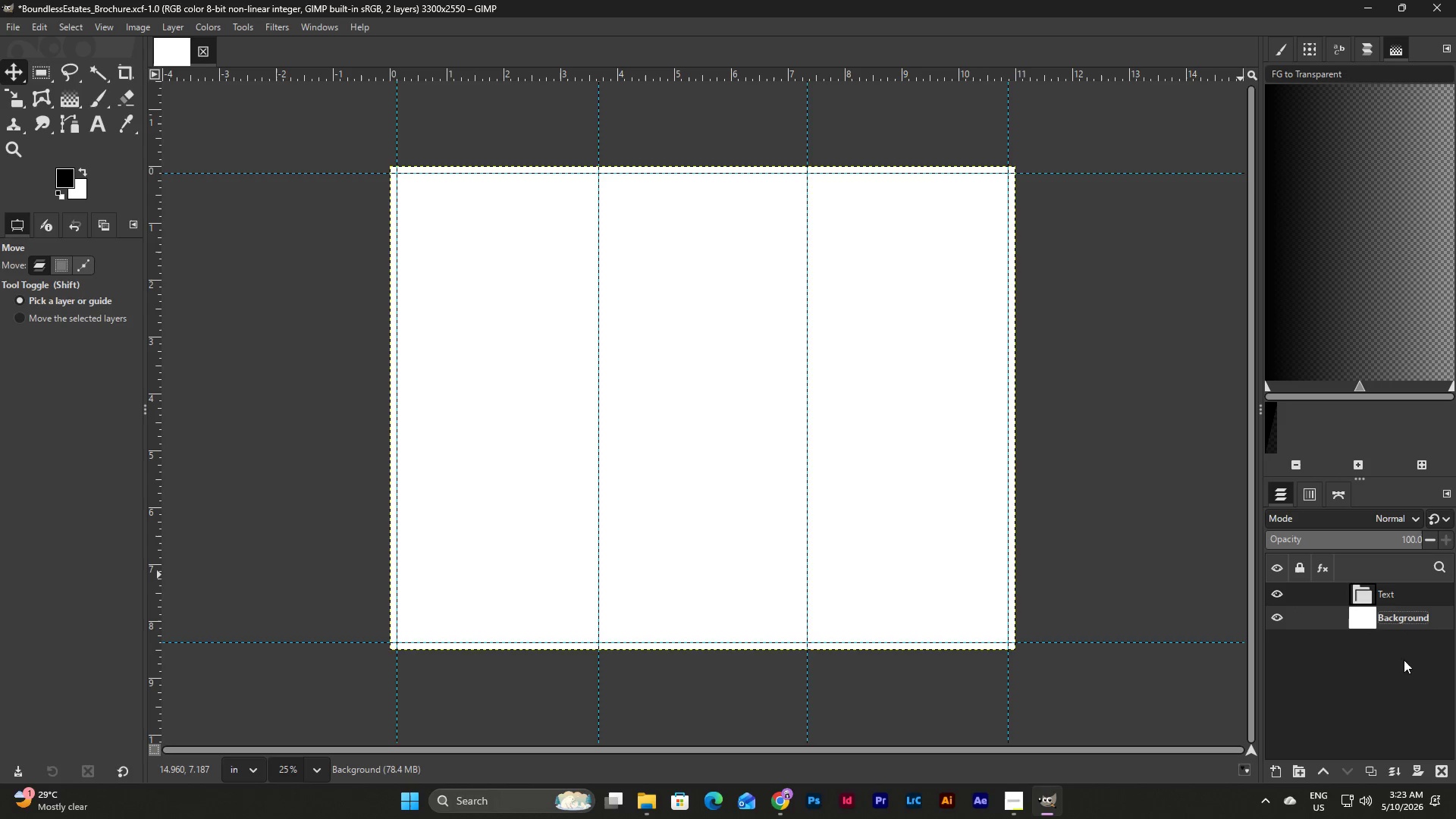 
left_click([1404, 676])
 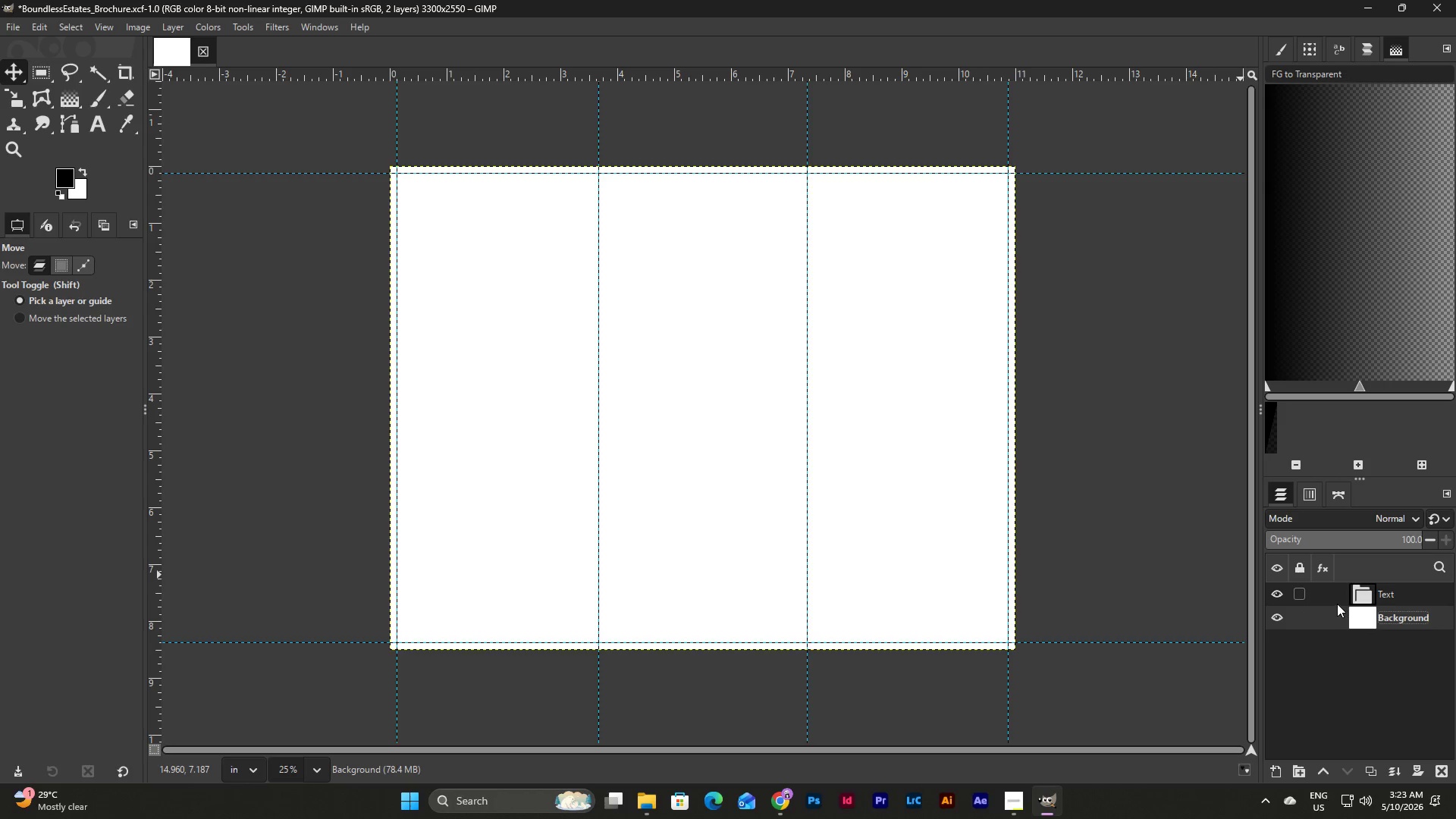 
left_click([1131, 538])
 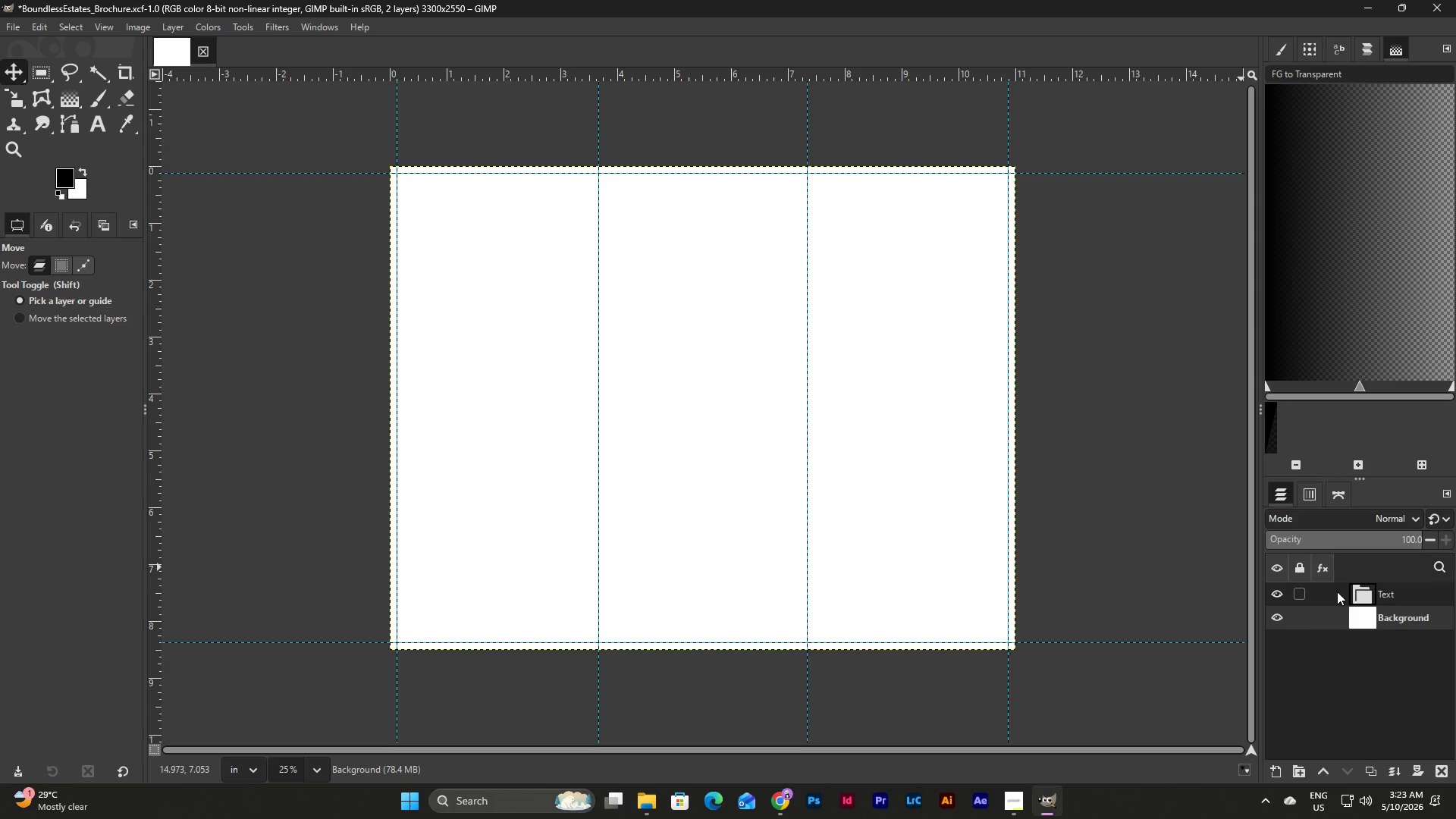 
left_click([1337, 594])
 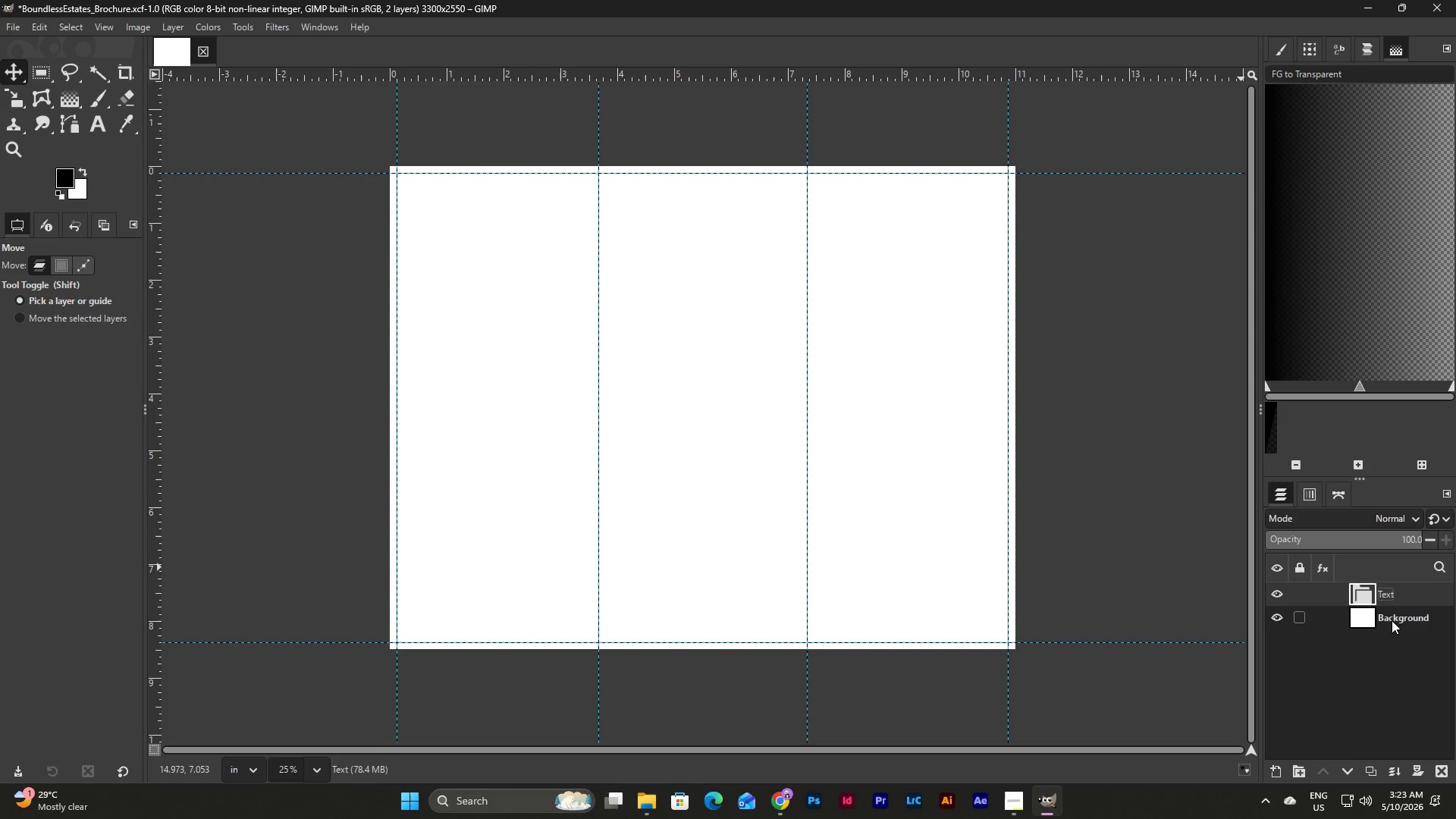 
left_click([1389, 651])
 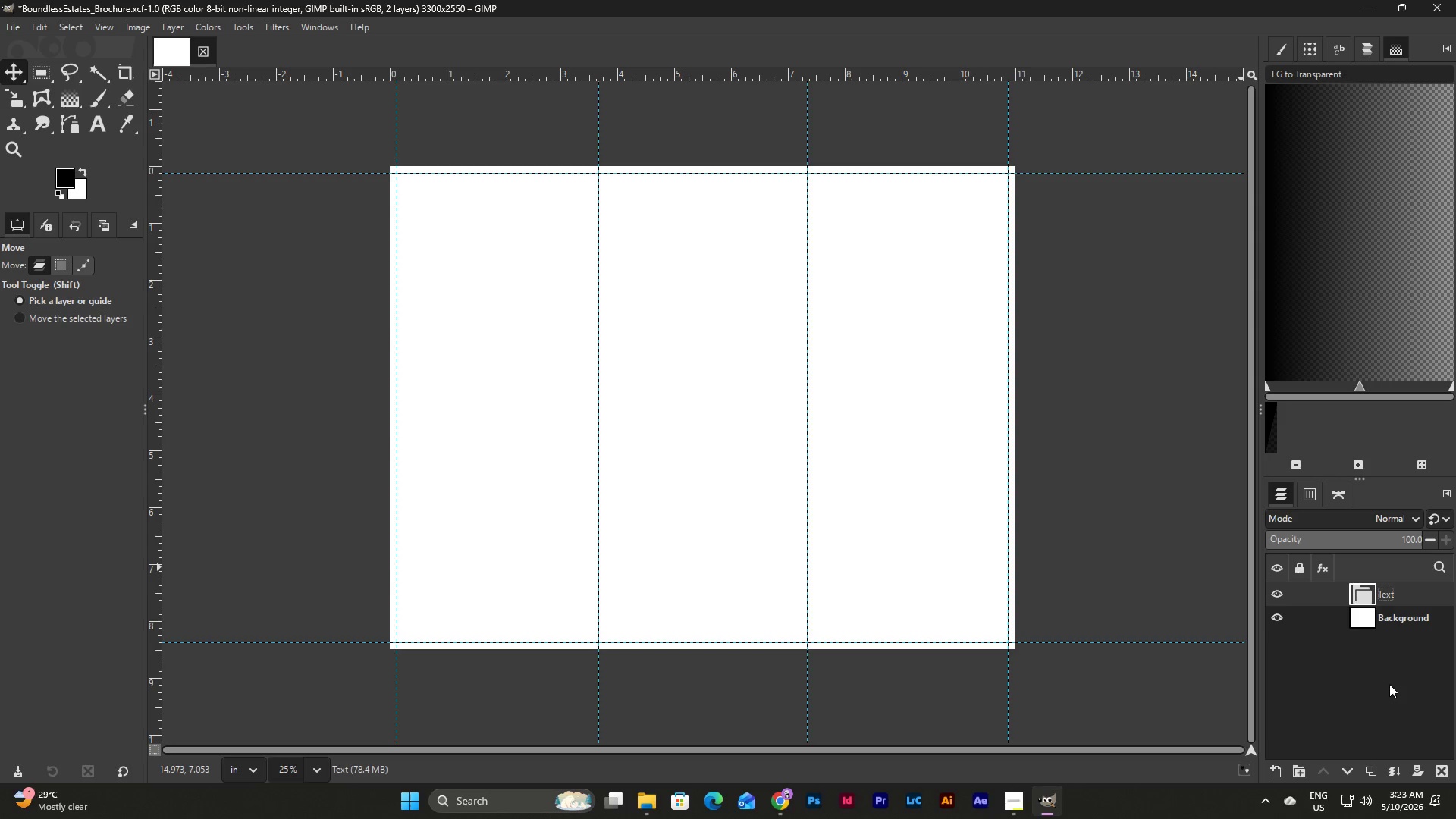 
left_click([1378, 641])
 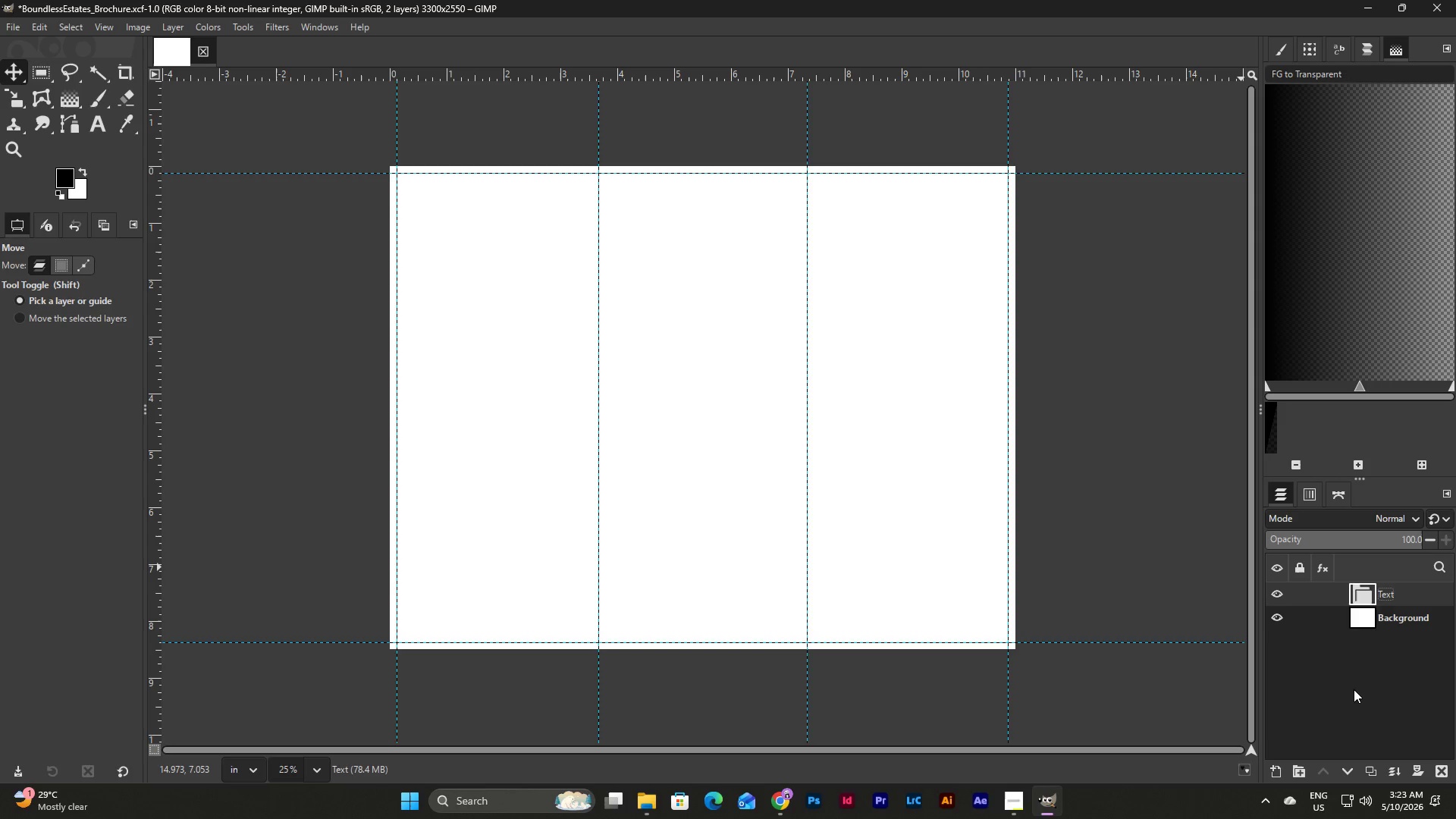 
wait(17.92)
 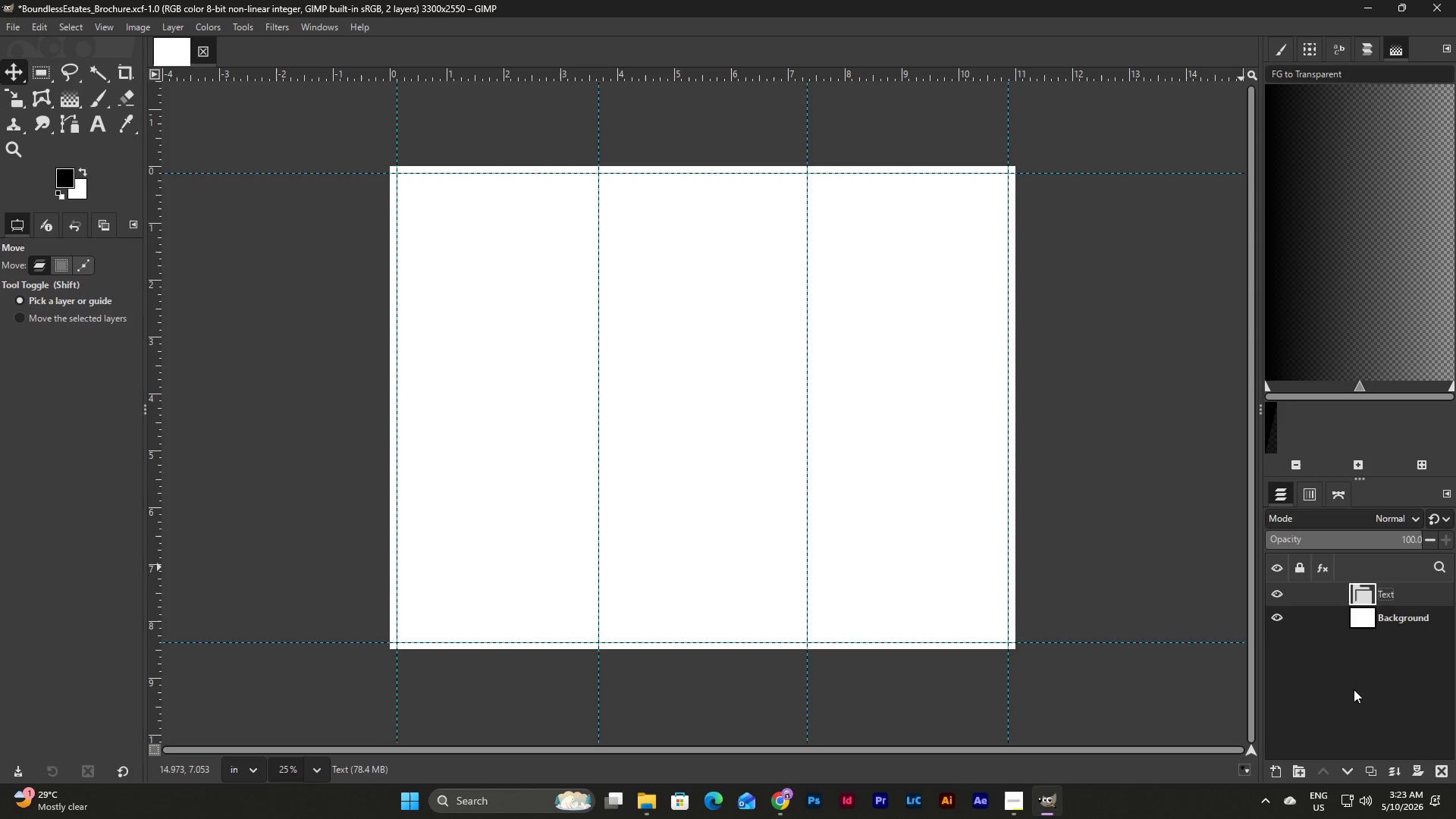 
left_click([1301, 767])
 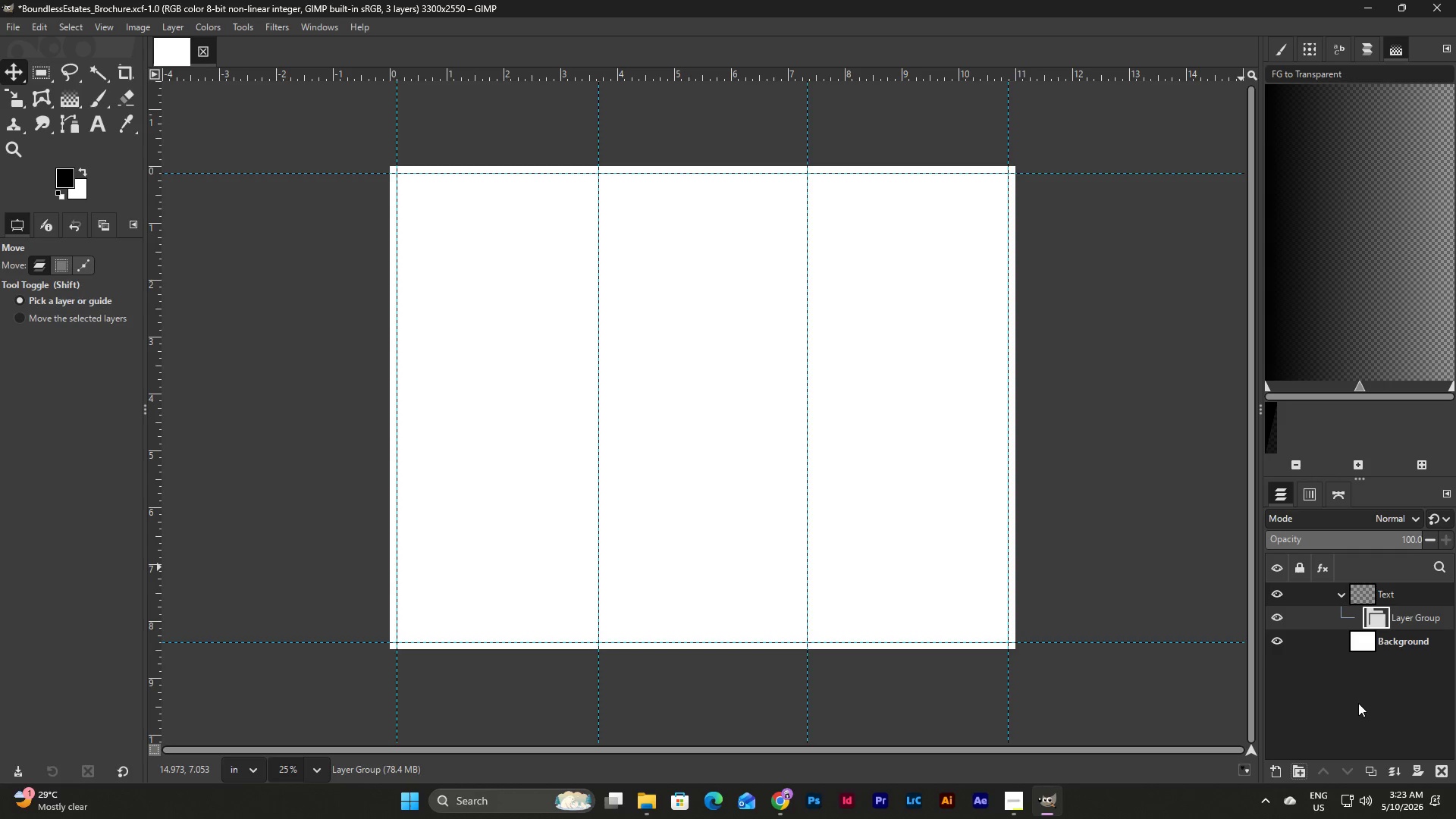 
left_click([1358, 703])
 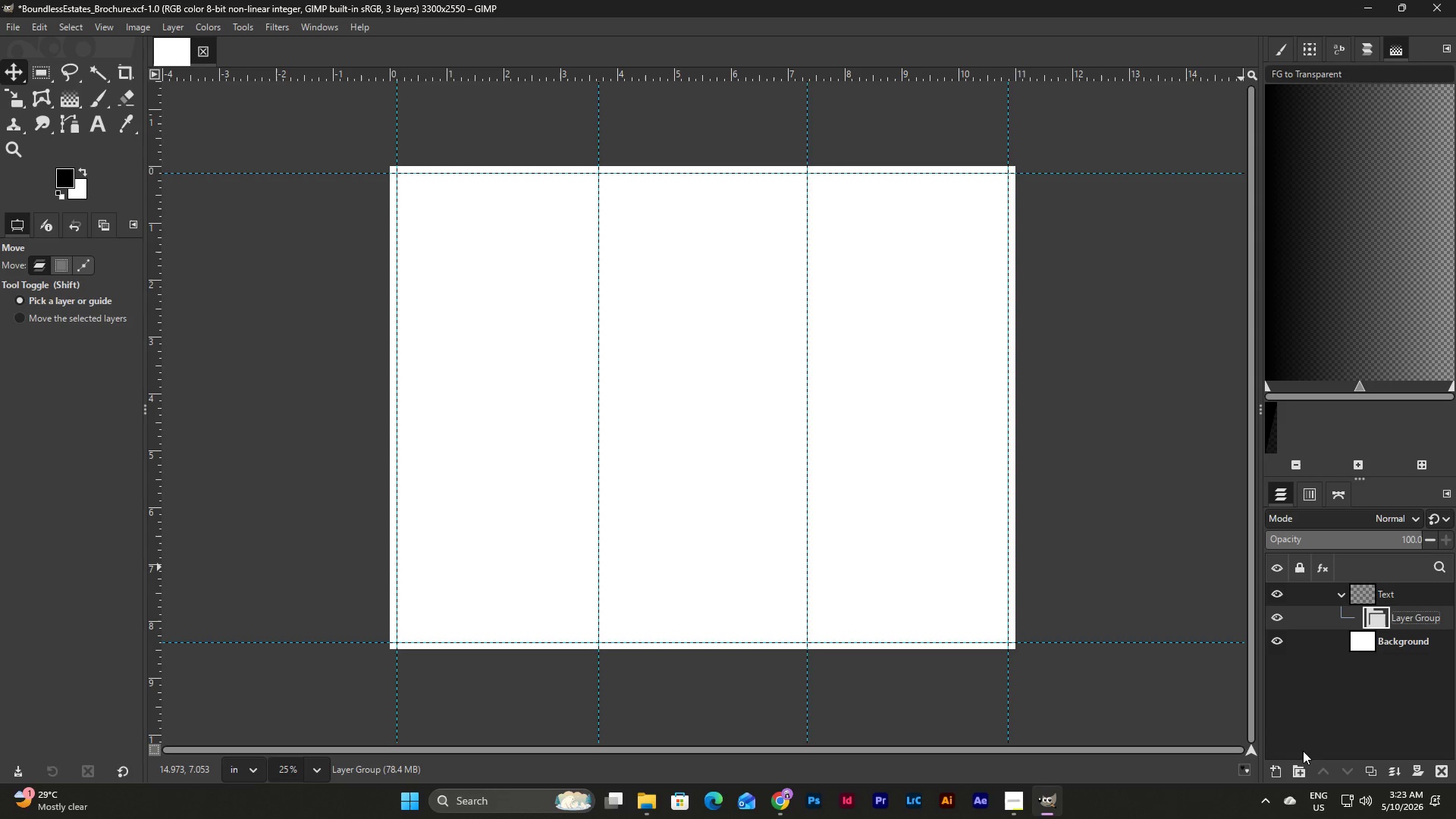 
left_click([1296, 774])
 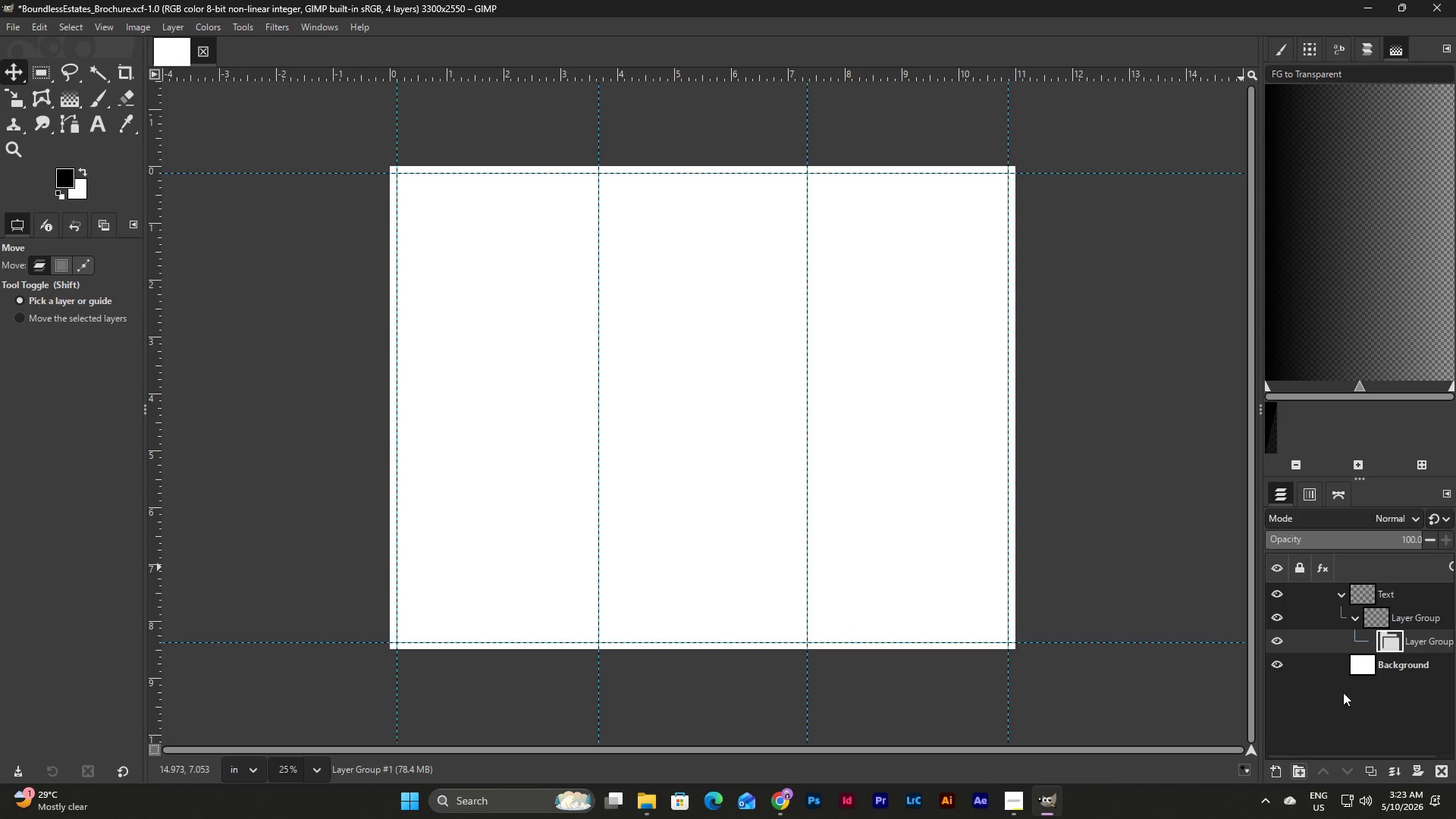 
key(Control+Z)
 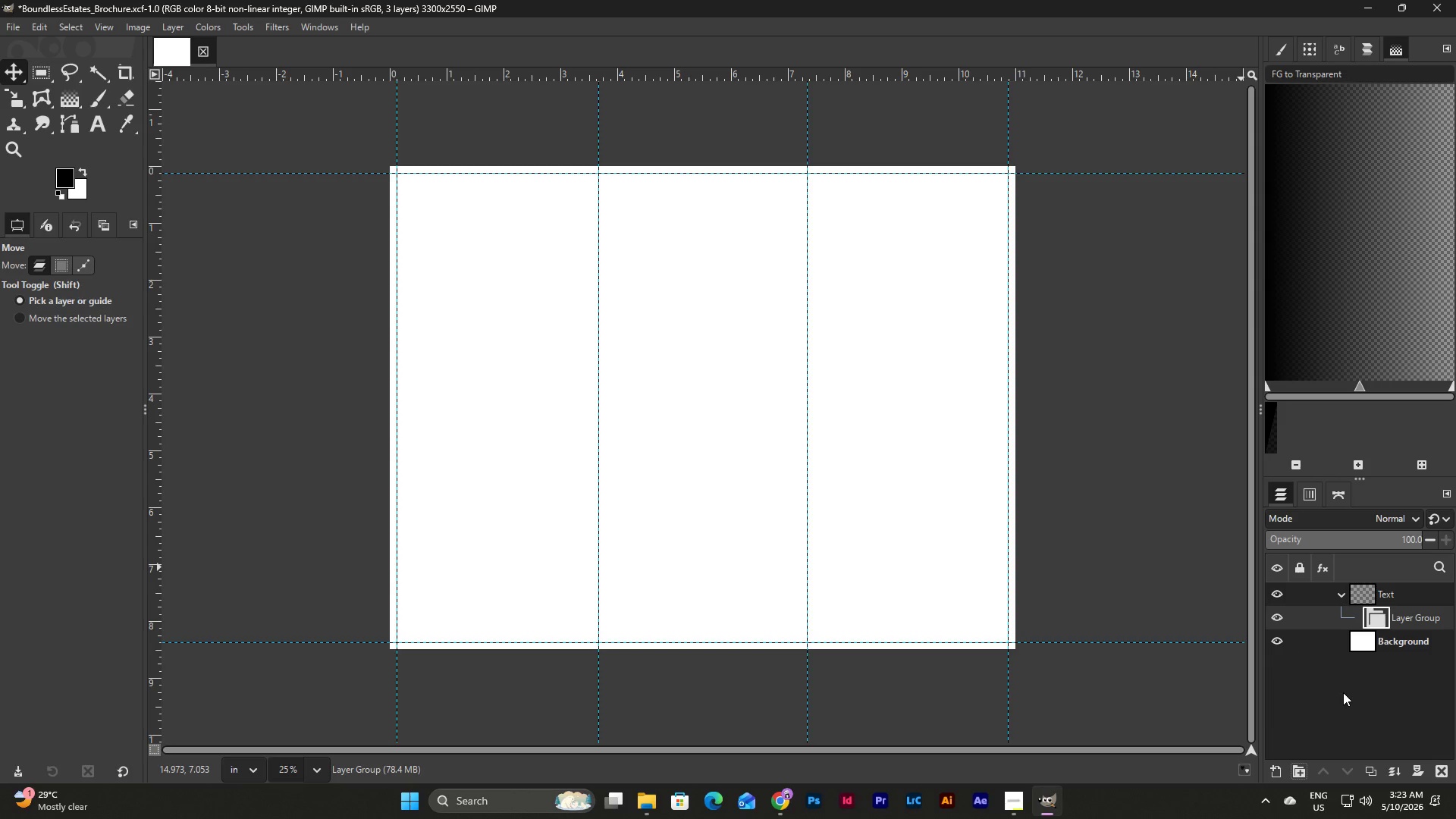 
key(Control+Z)
 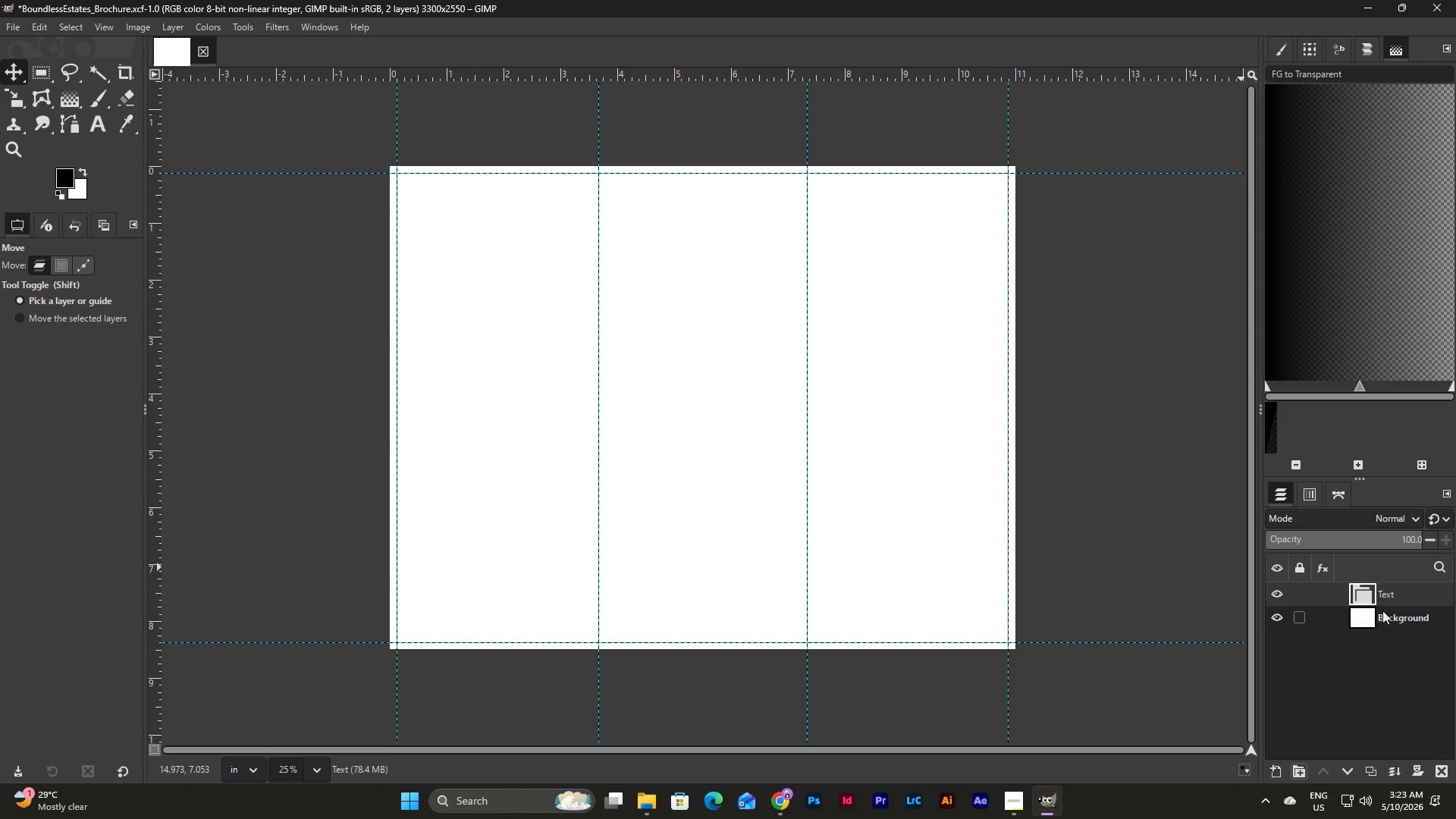 
left_click([1394, 597])
 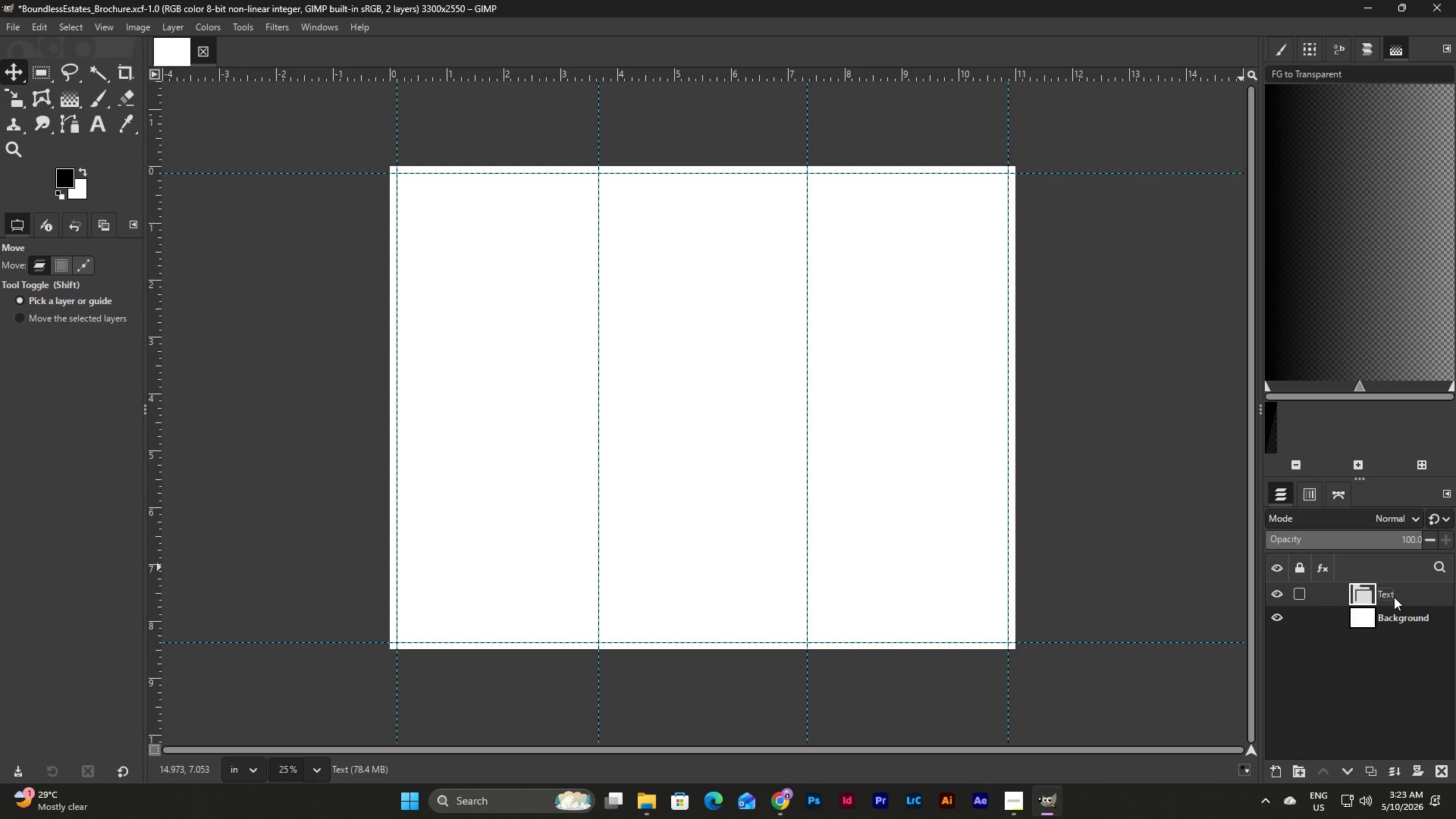 
right_click([1394, 597])
 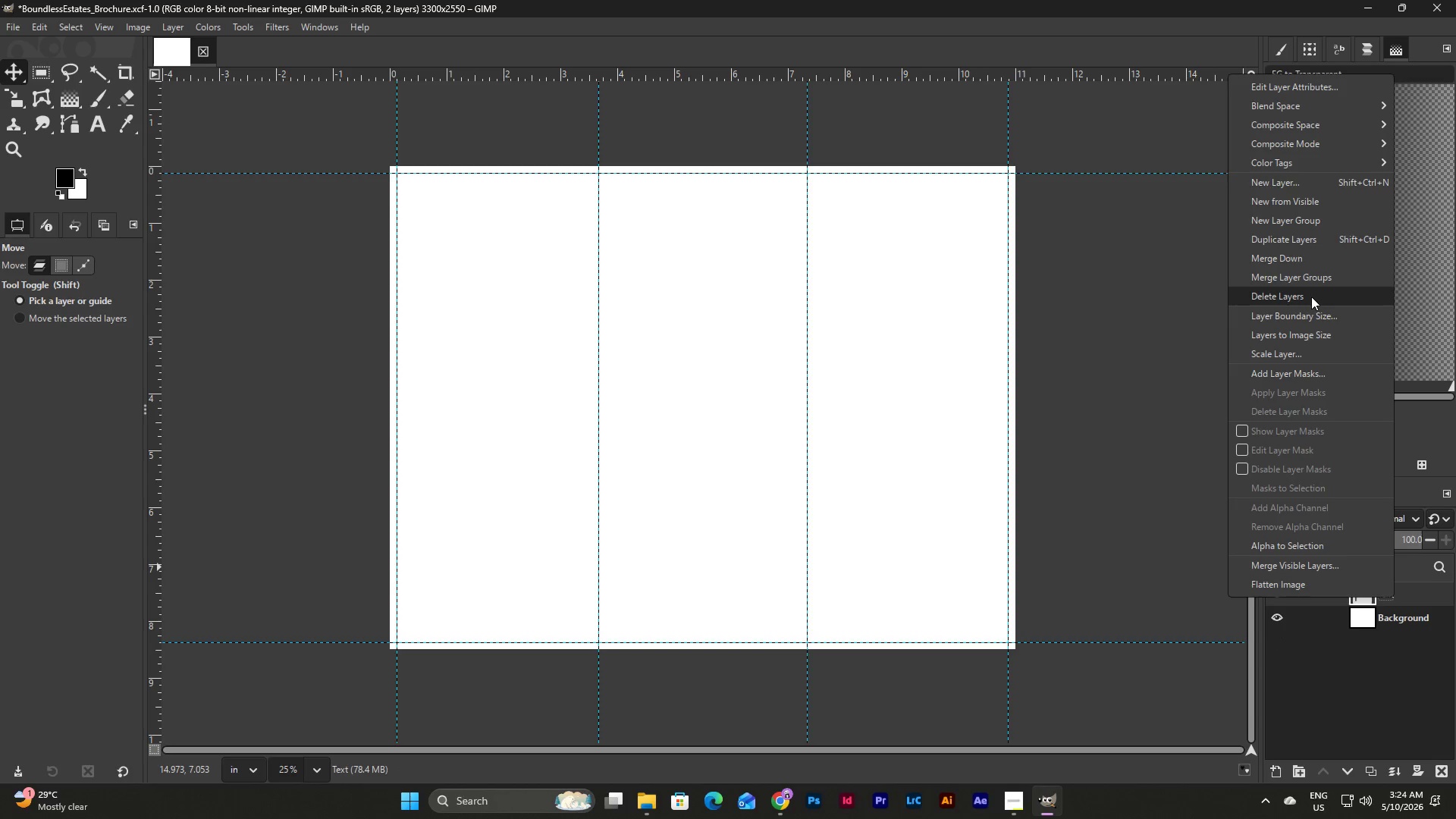 
left_click([1316, 293])
 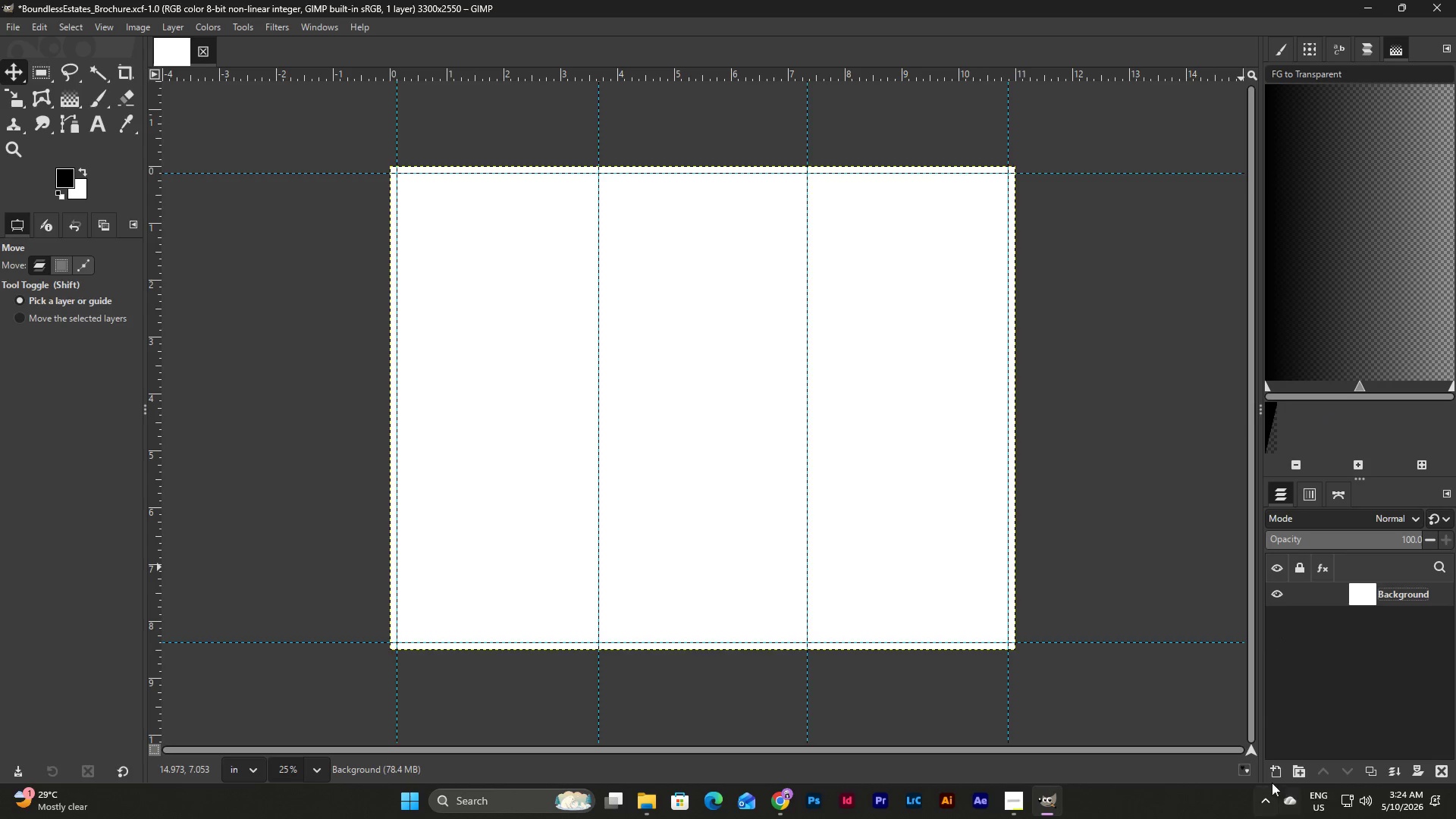 
left_click([1279, 771])
 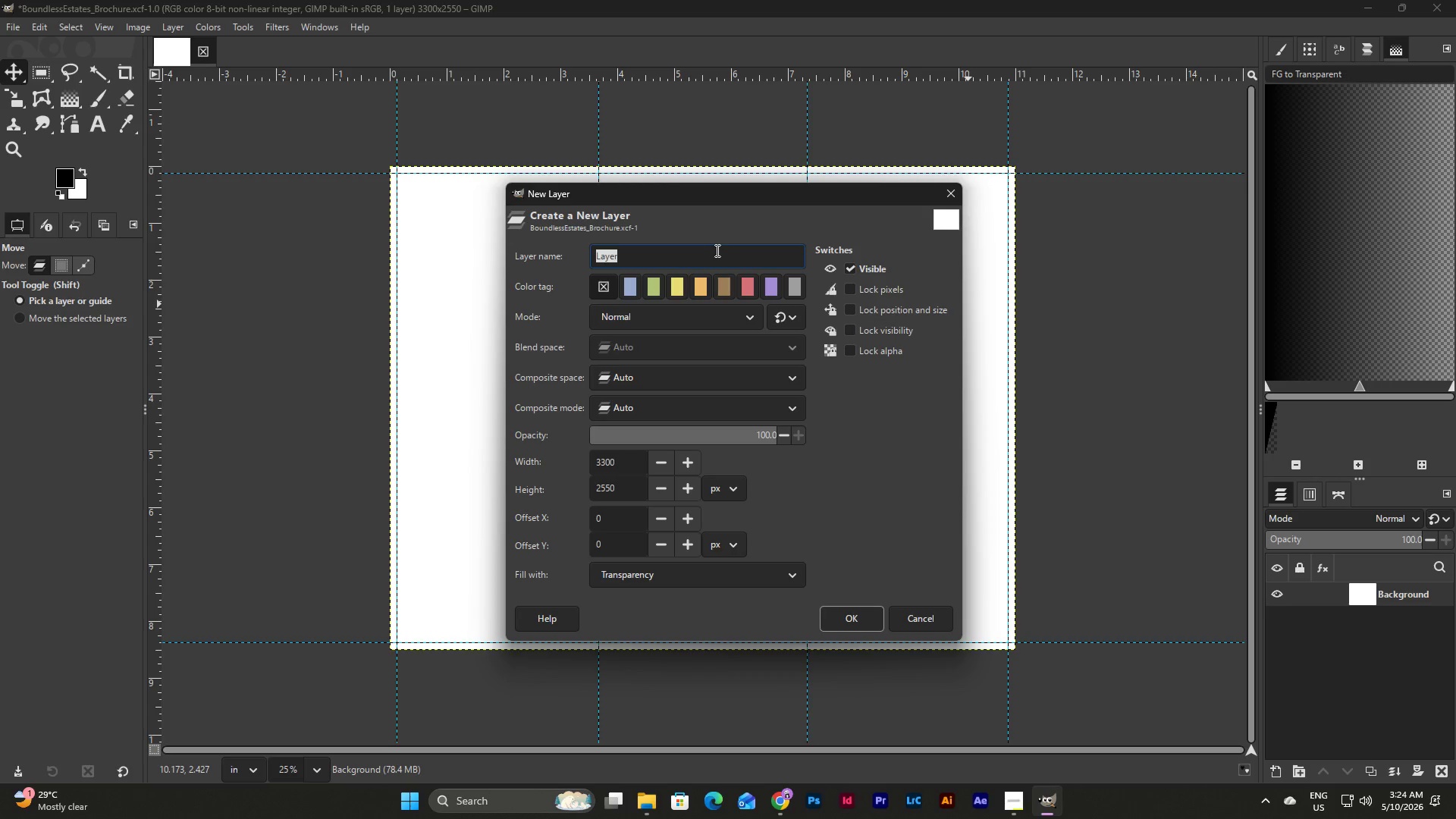 
wait(6.53)
 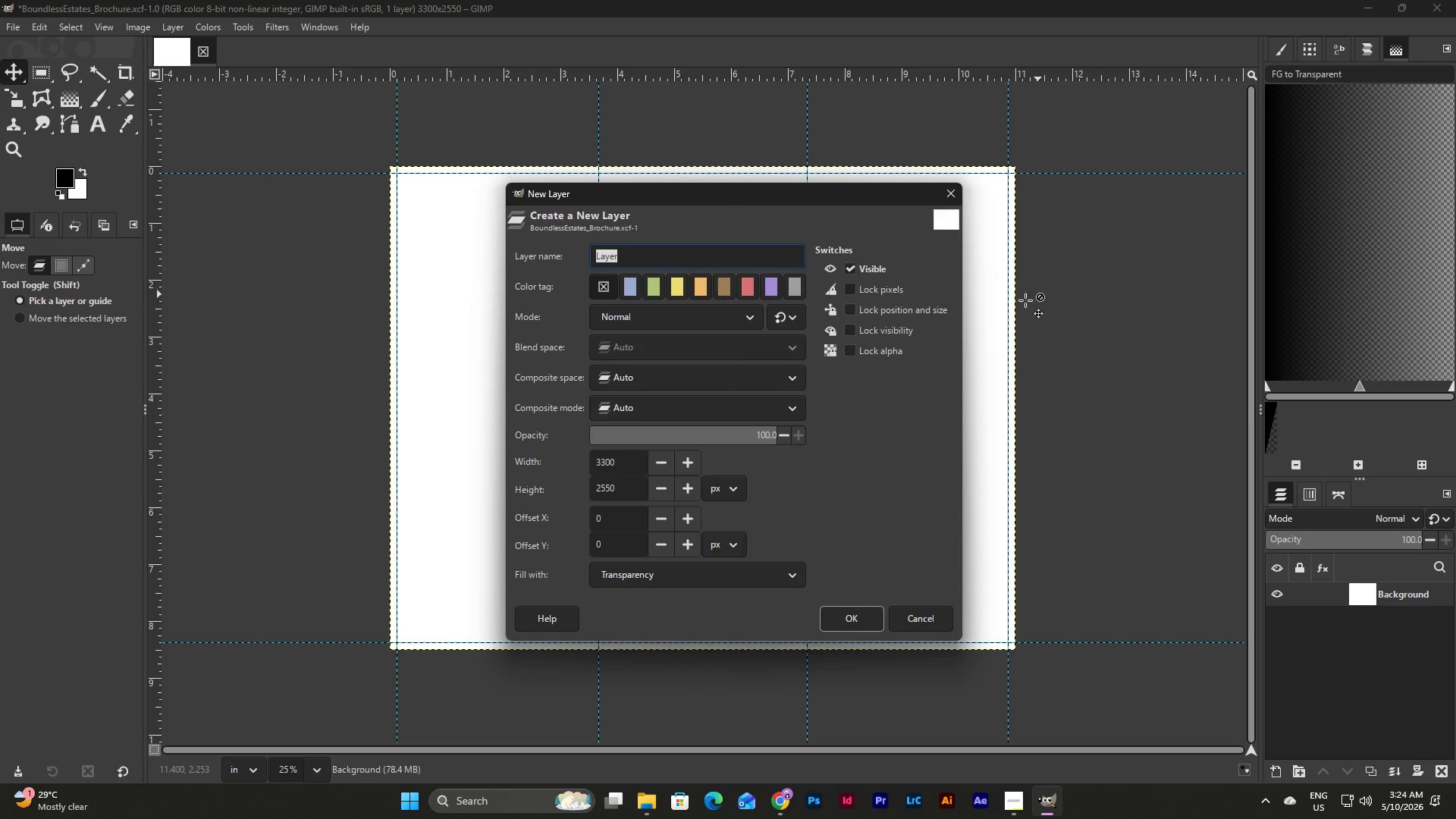 
type(TExt)
key(Backspace)
key(Backspace)
key(Backspace)
type(ext)
 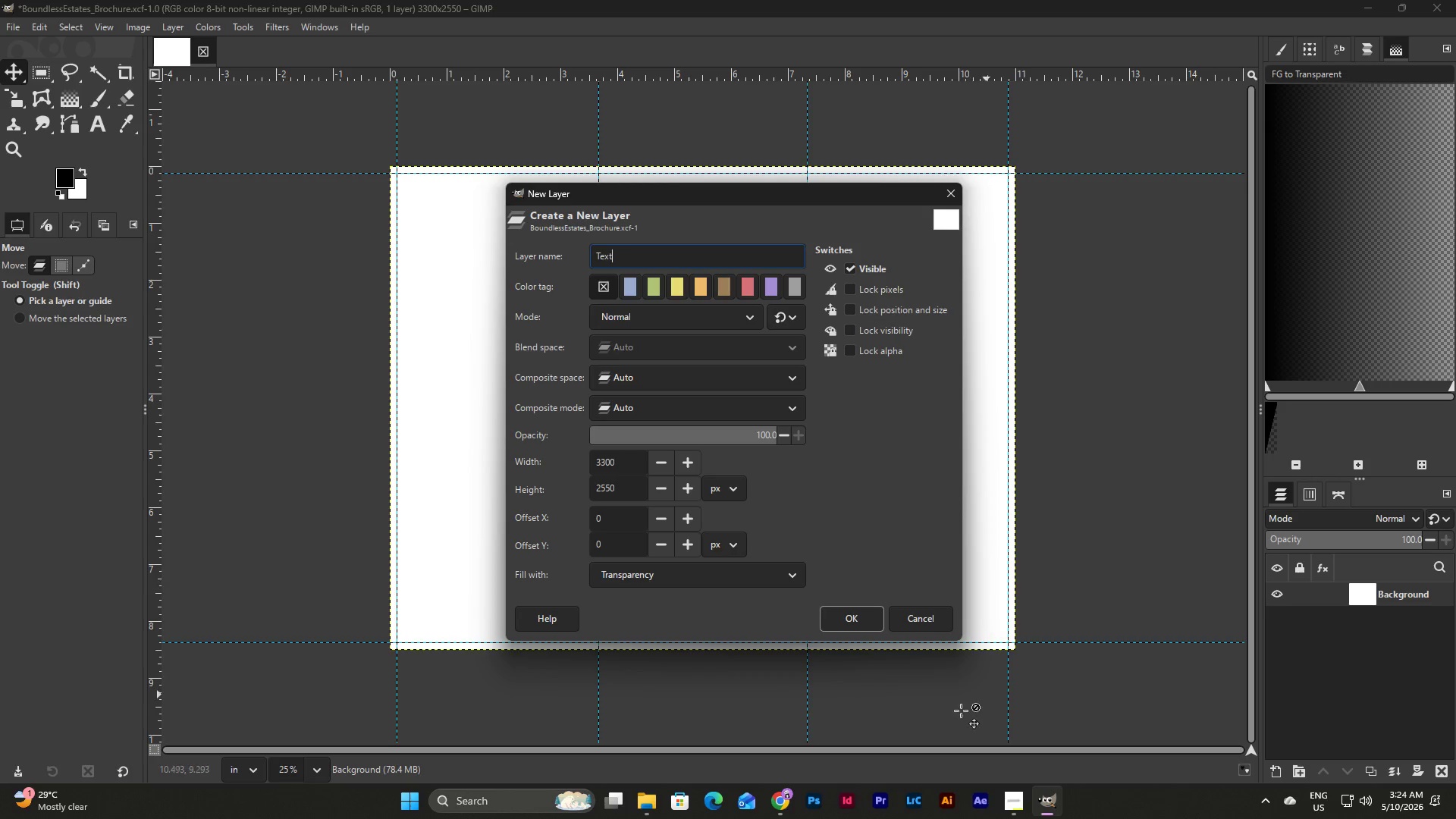 
left_click([846, 624])
 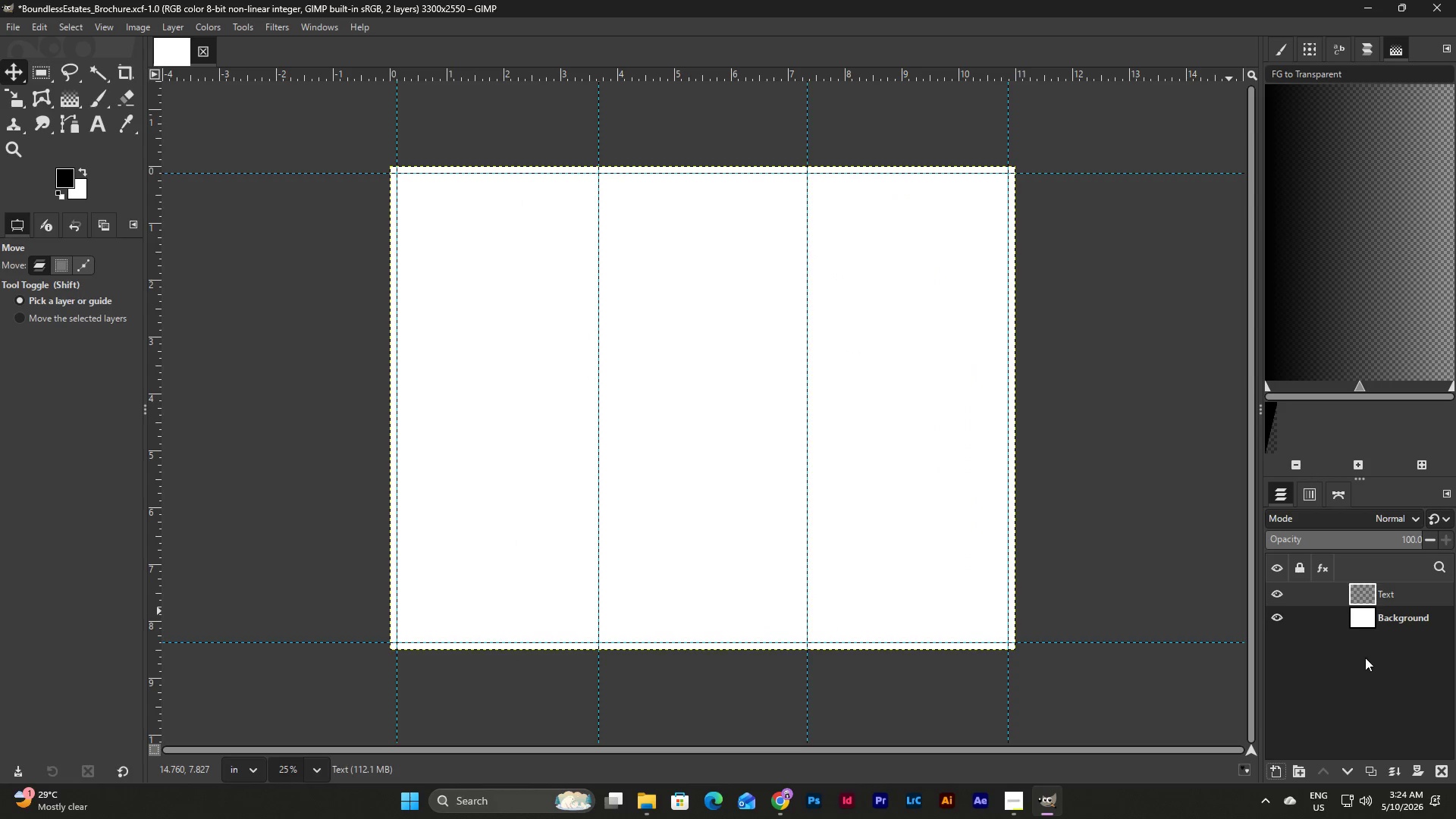 
left_click([1365, 657])
 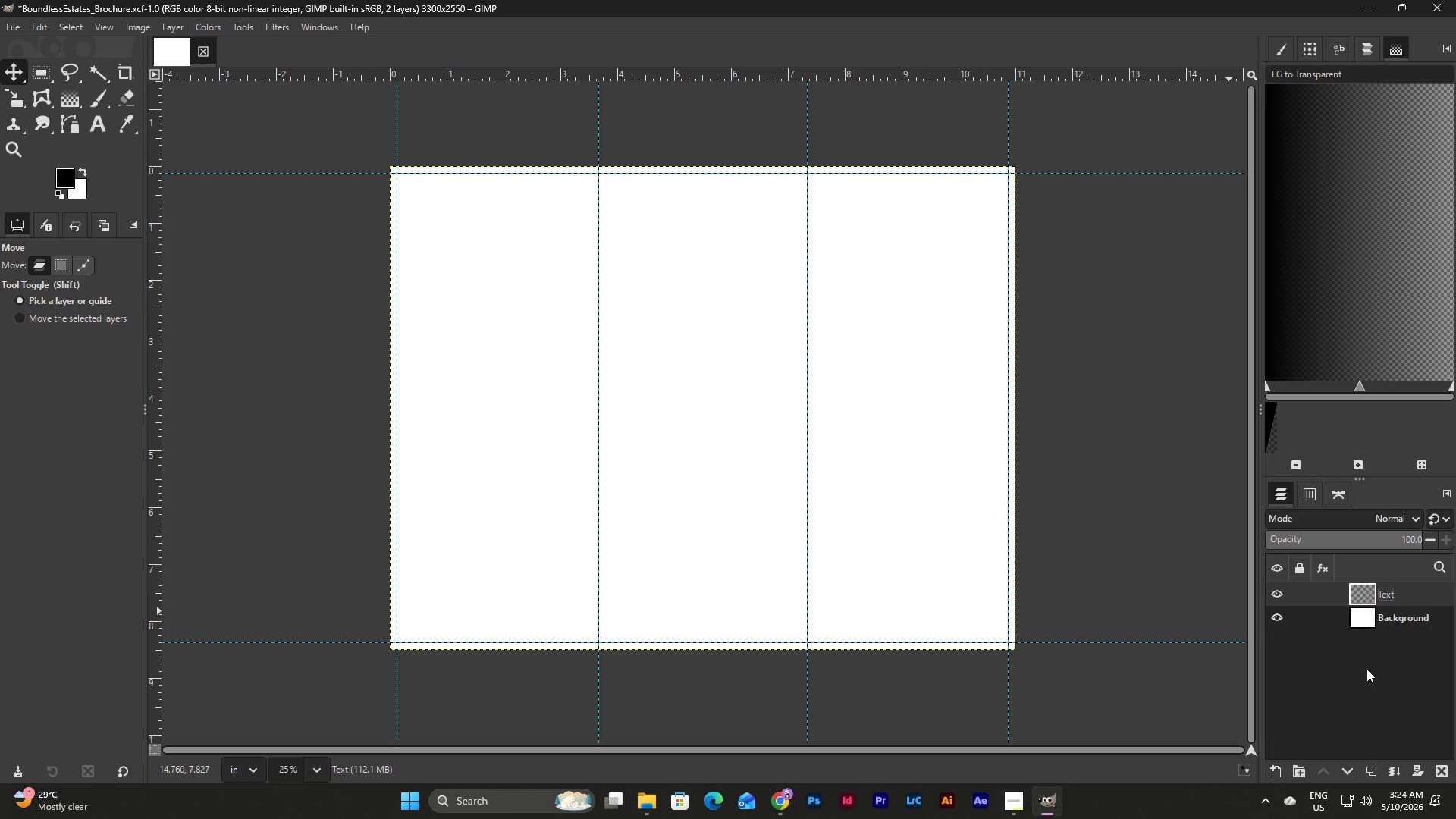 
key(Control+Z)
 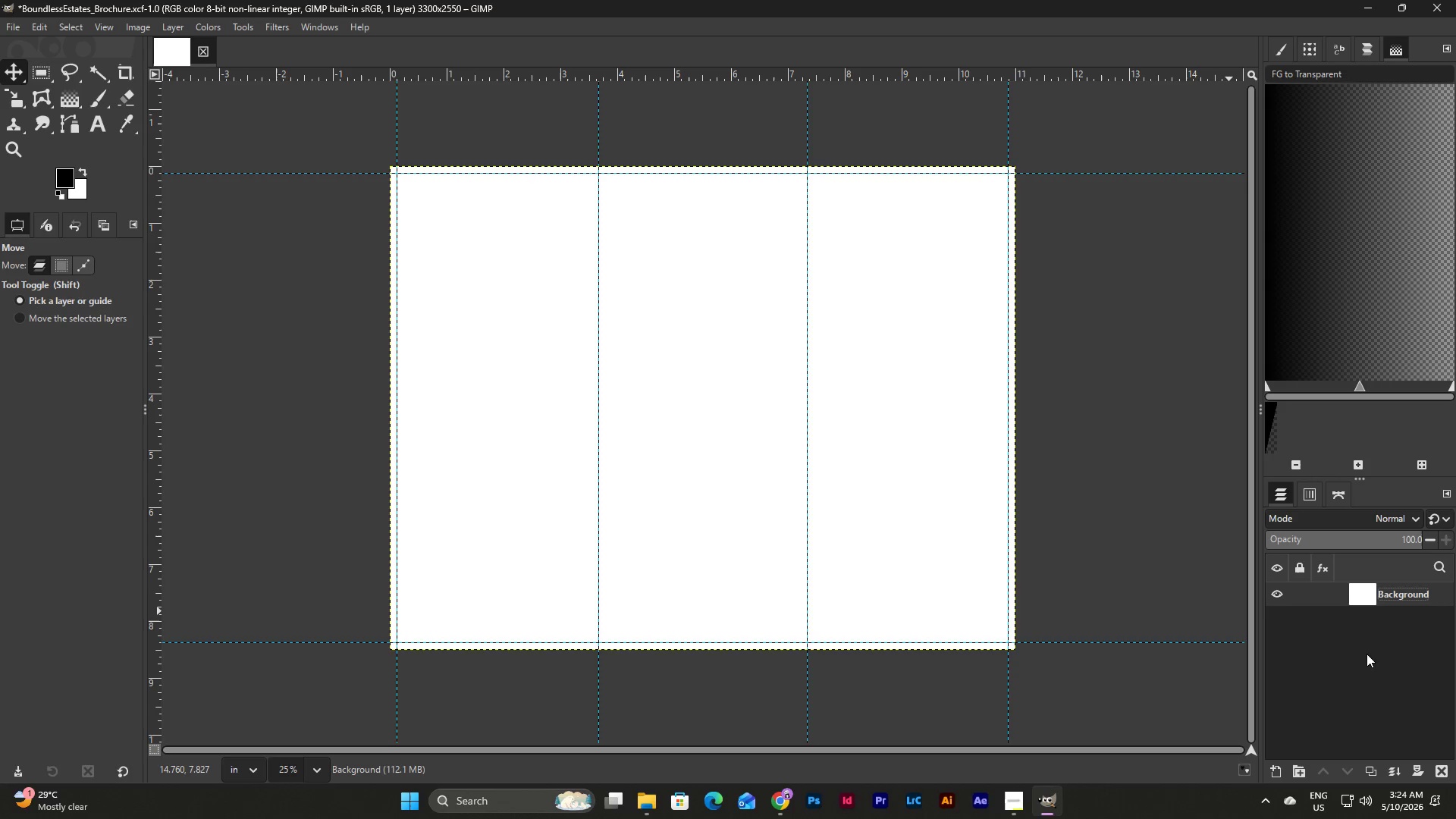 
left_click([1367, 649])
 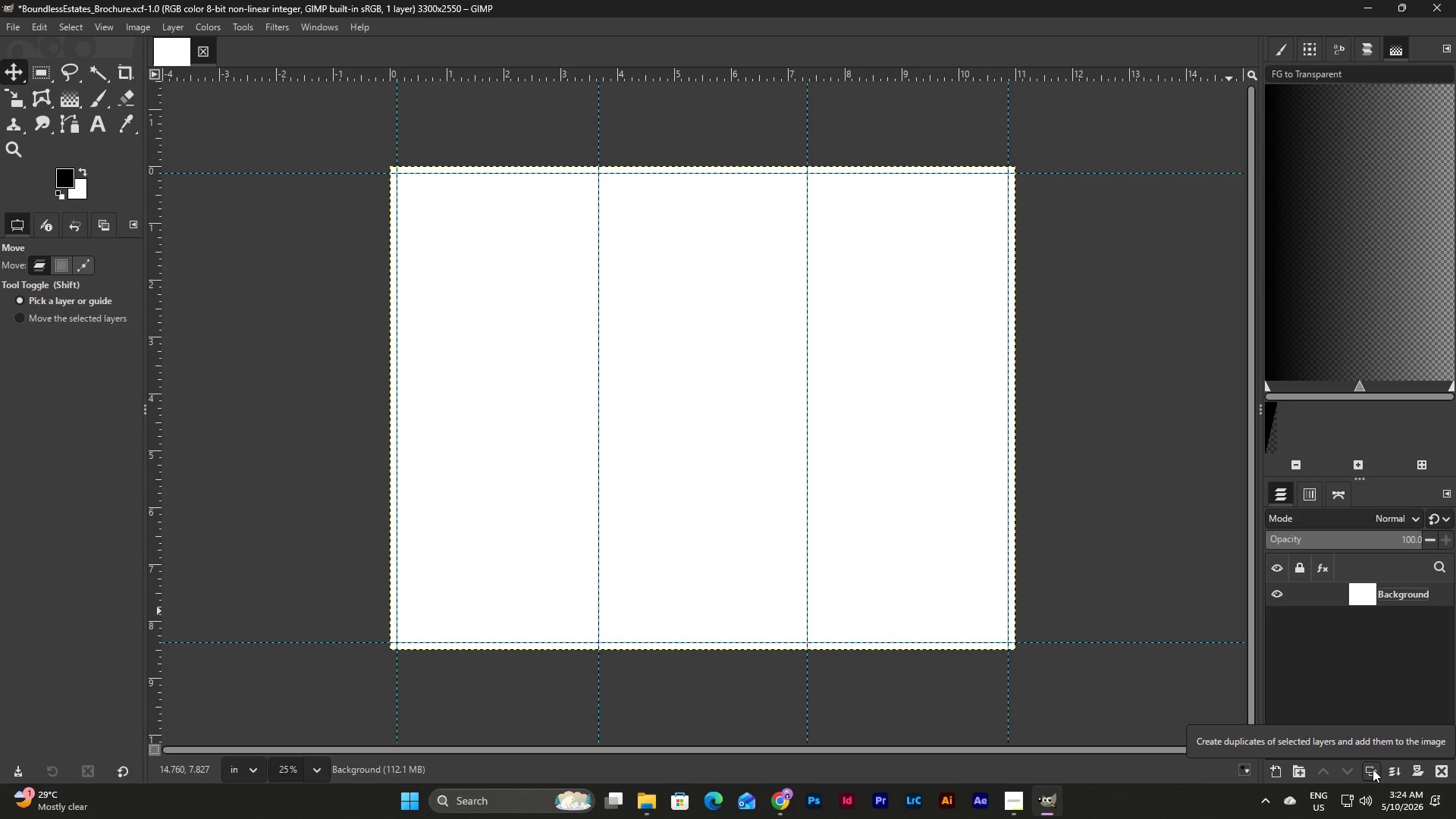 
mouse_move([1389, 757])
 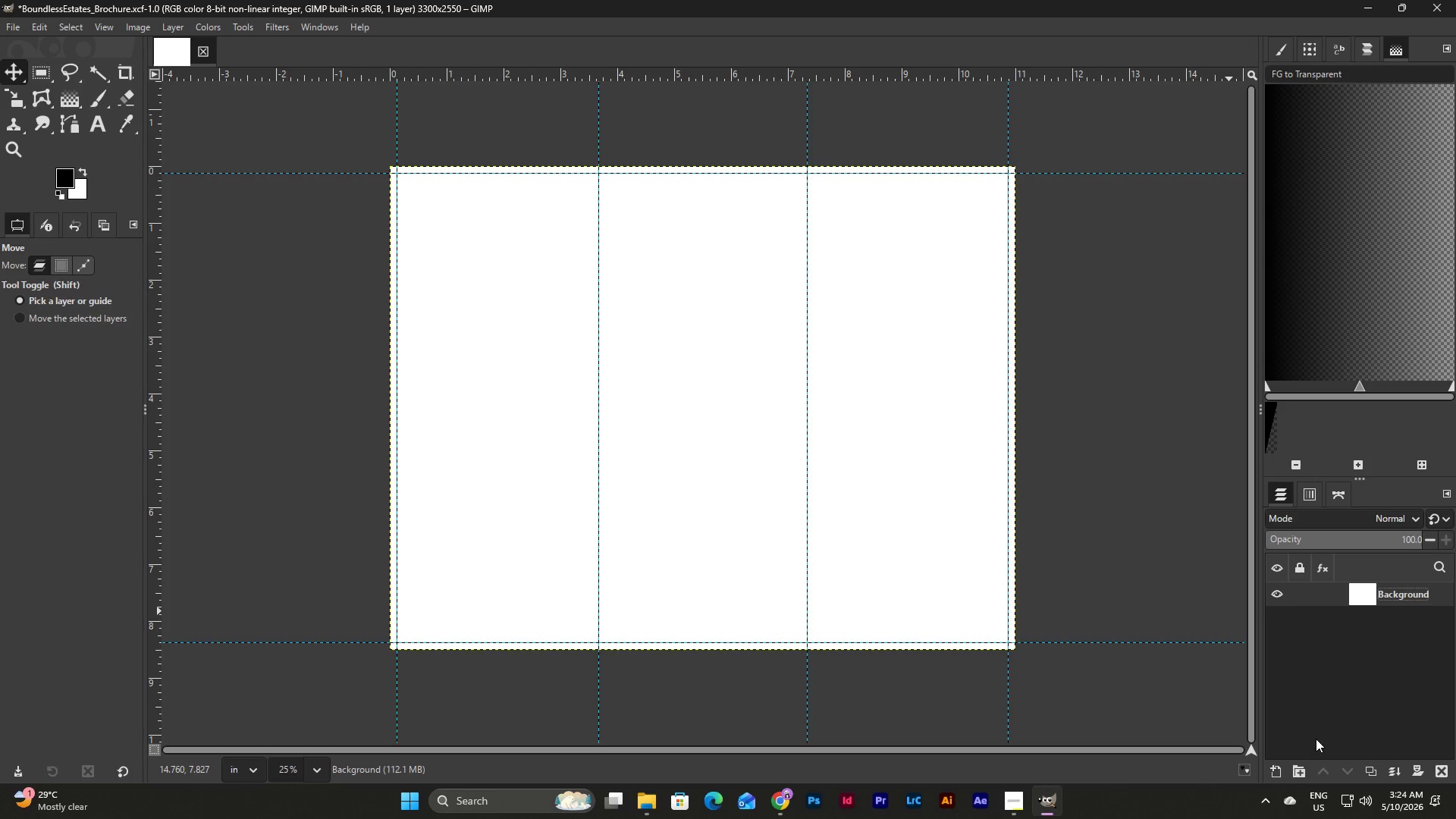 
wait(11.96)
 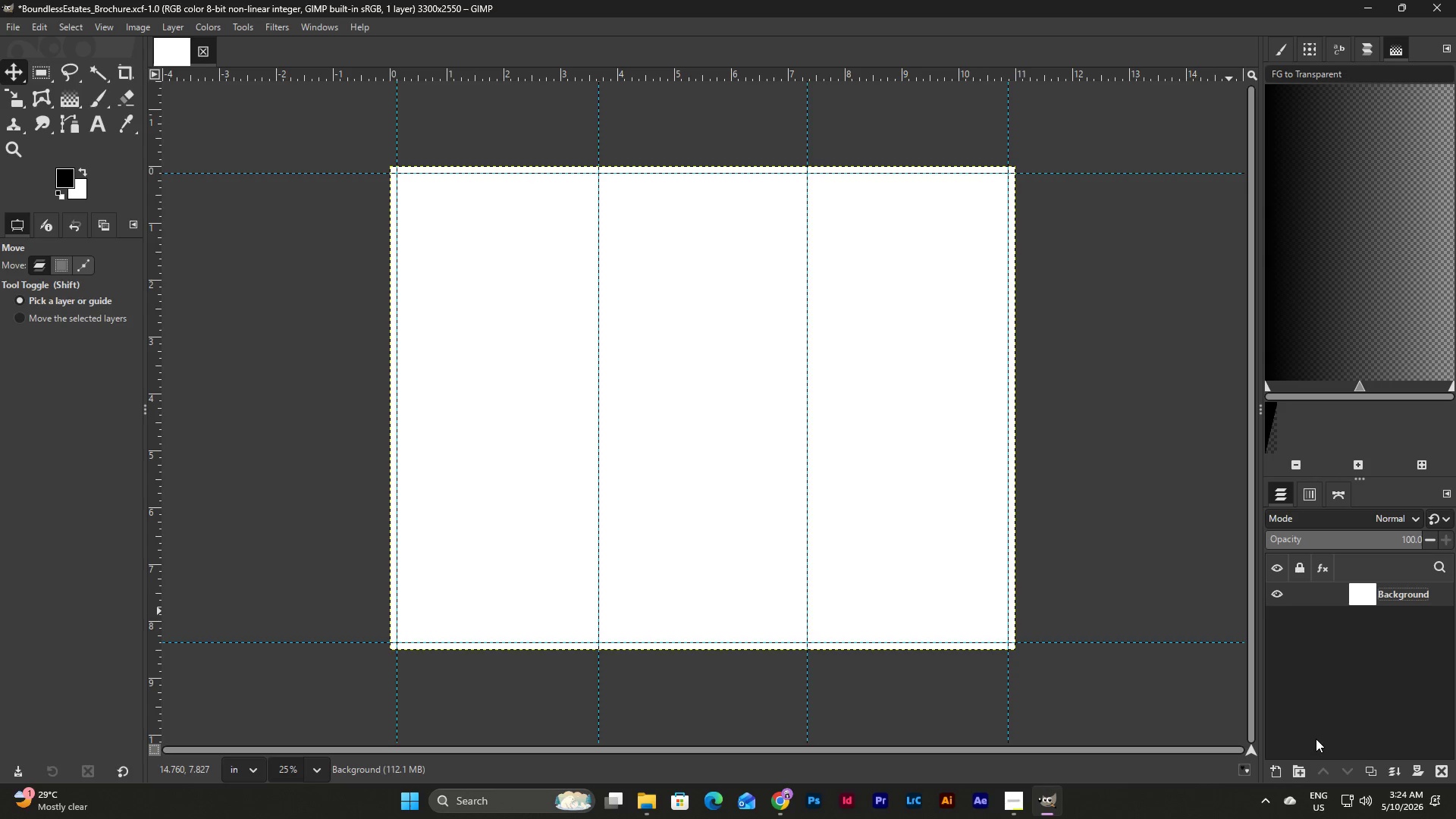 
left_click([1359, 660])
 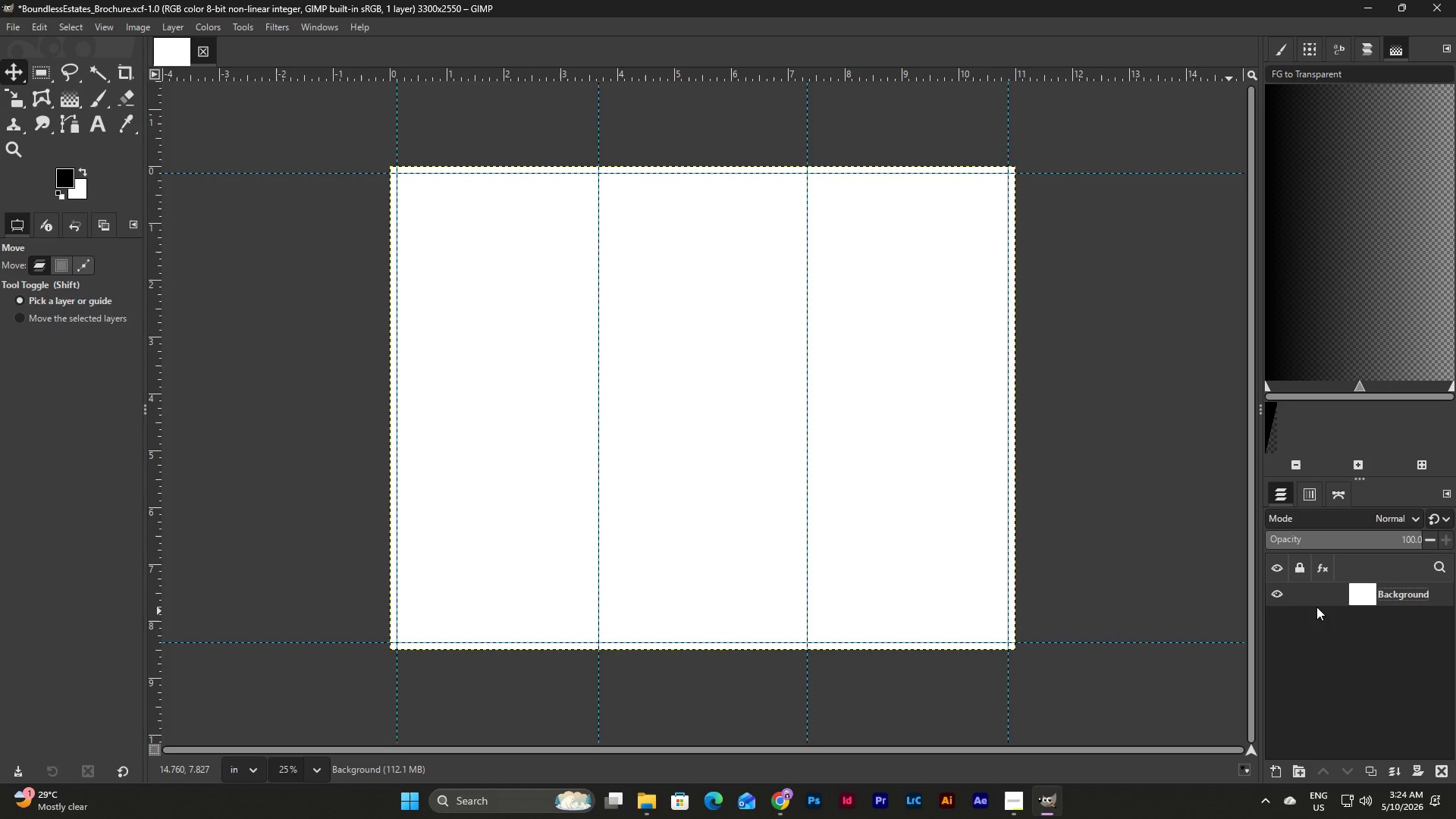 
left_click([1371, 655])
 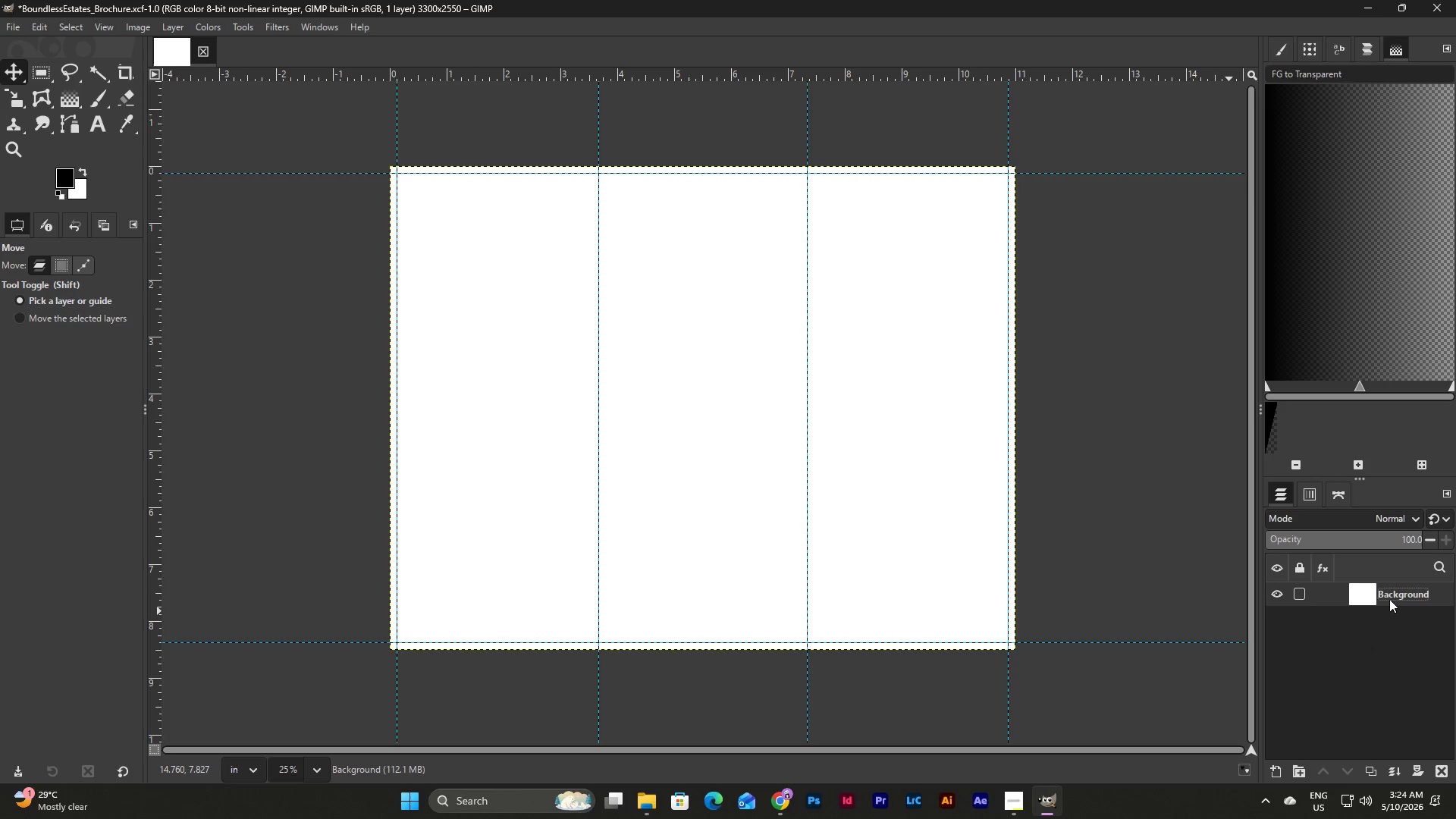 
right_click([1391, 594])
 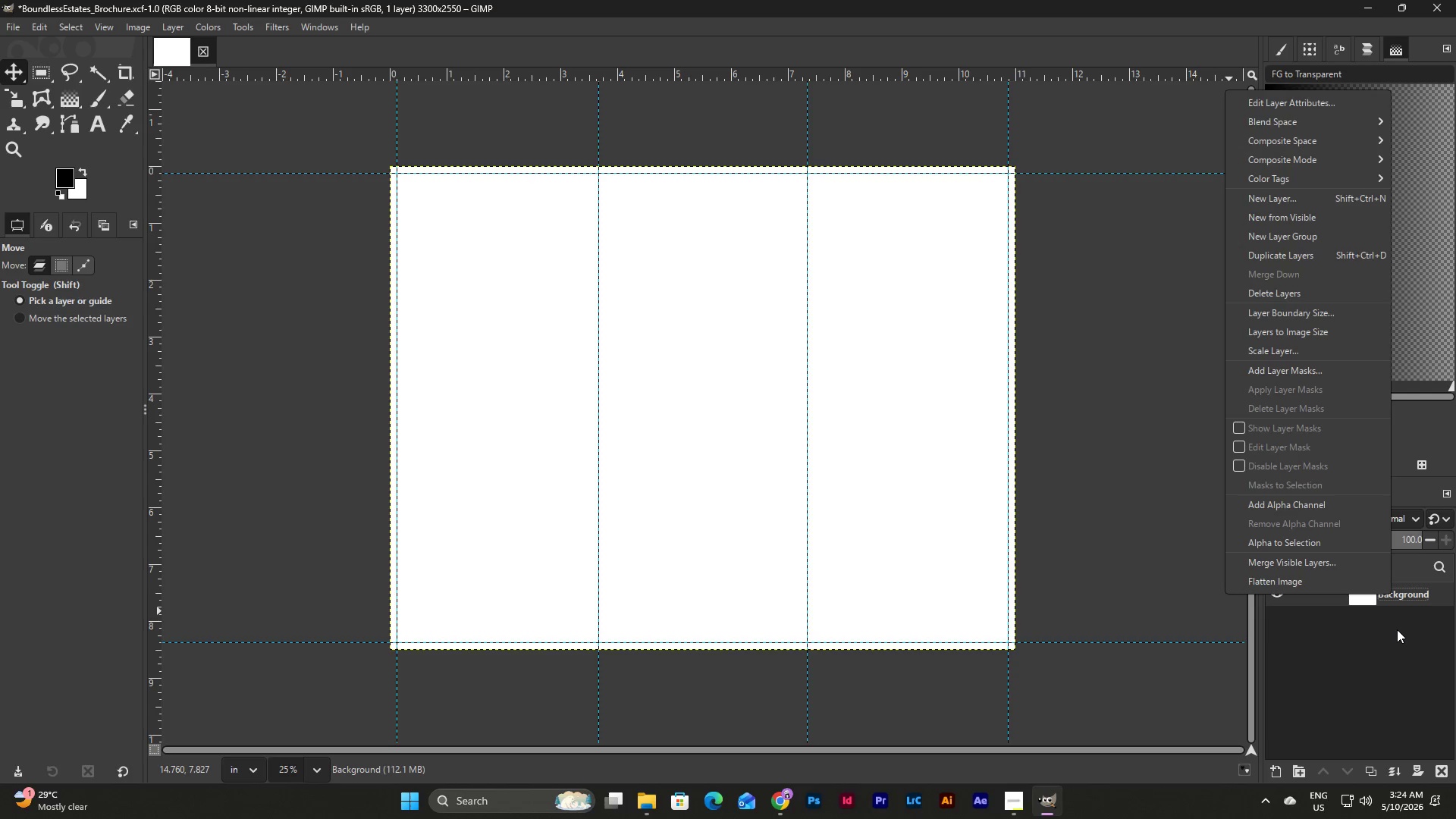 
double_click([1404, 595])
 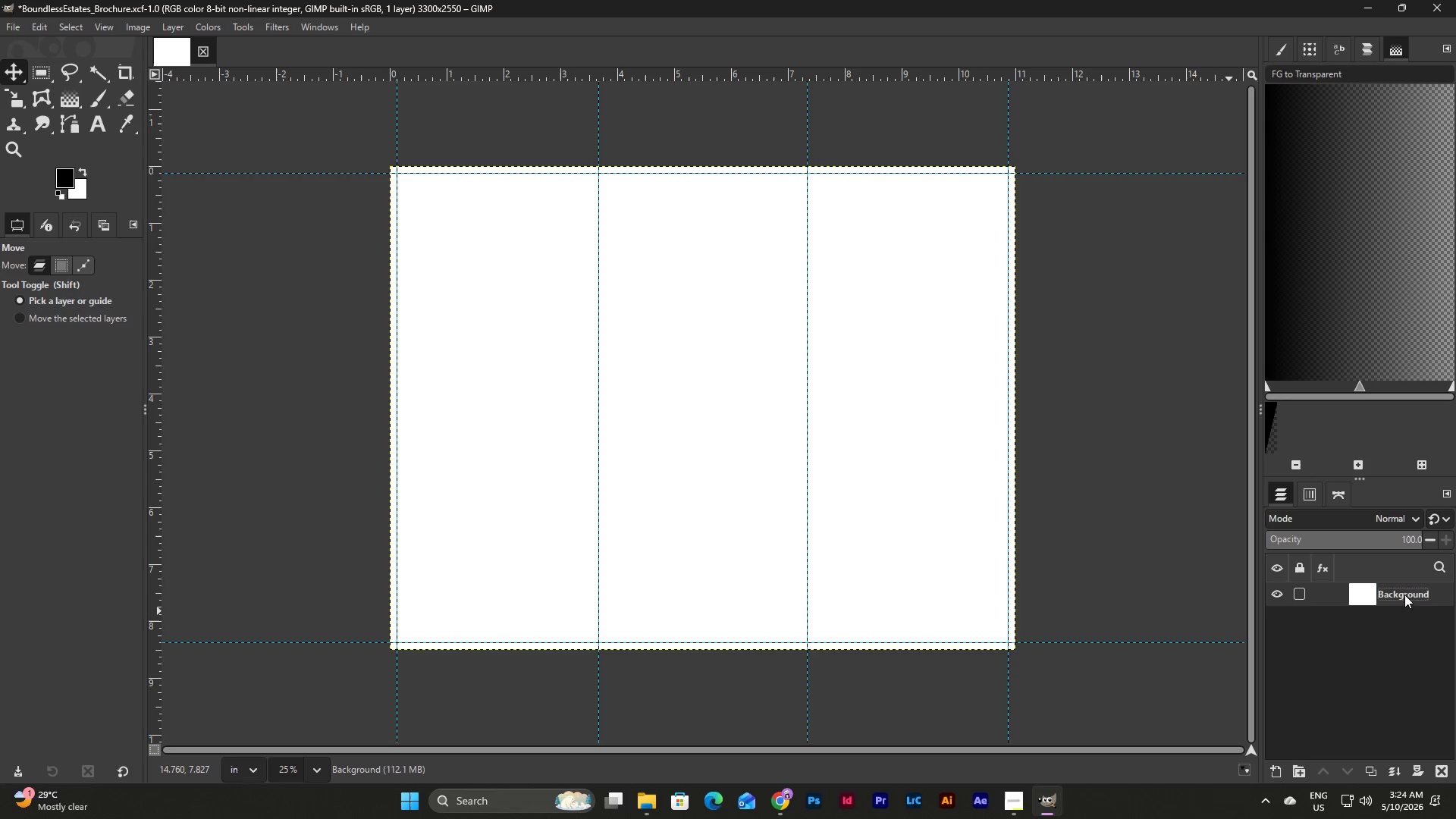 
triple_click([1404, 595])
 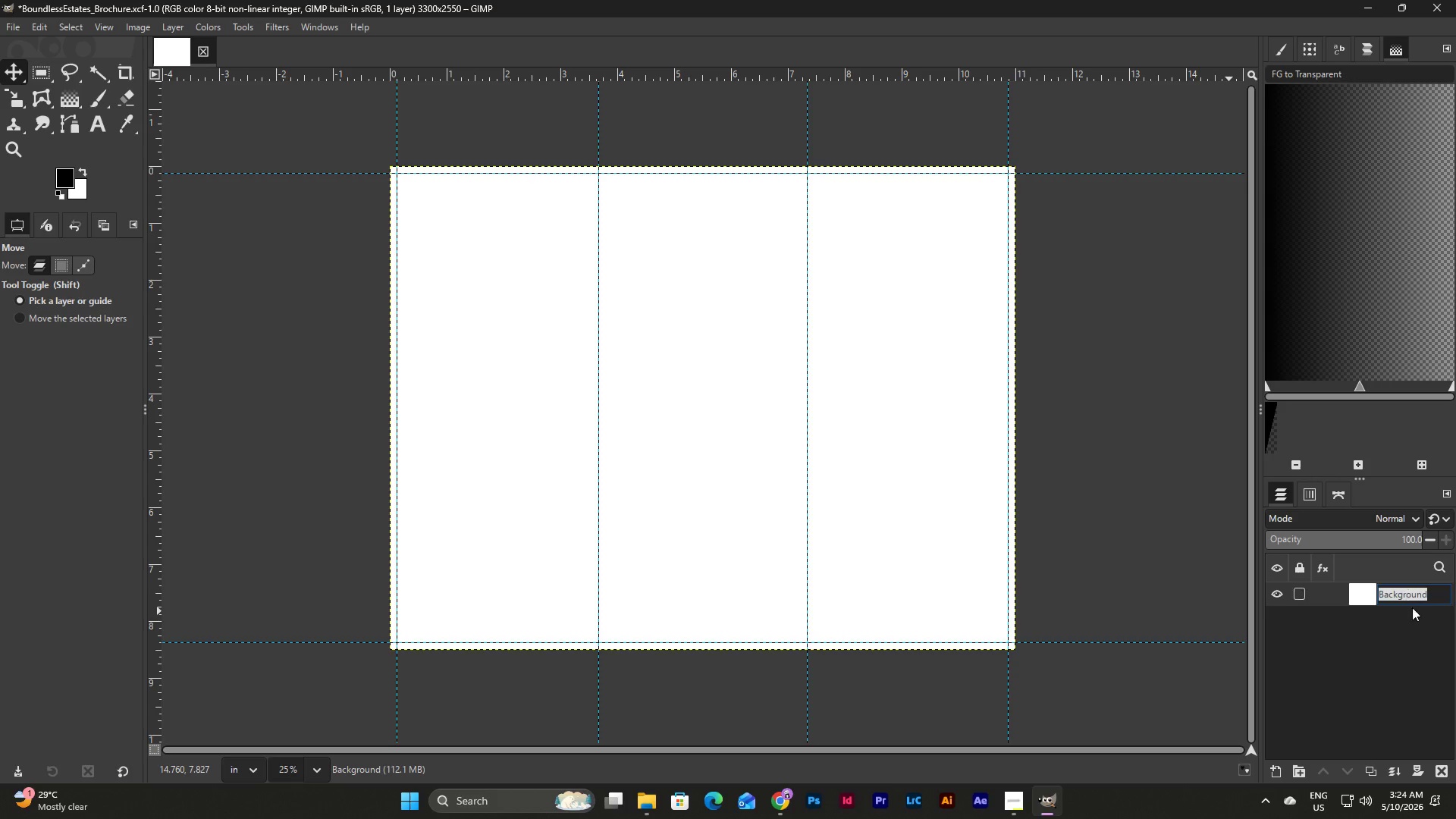 
left_click([1420, 666])
 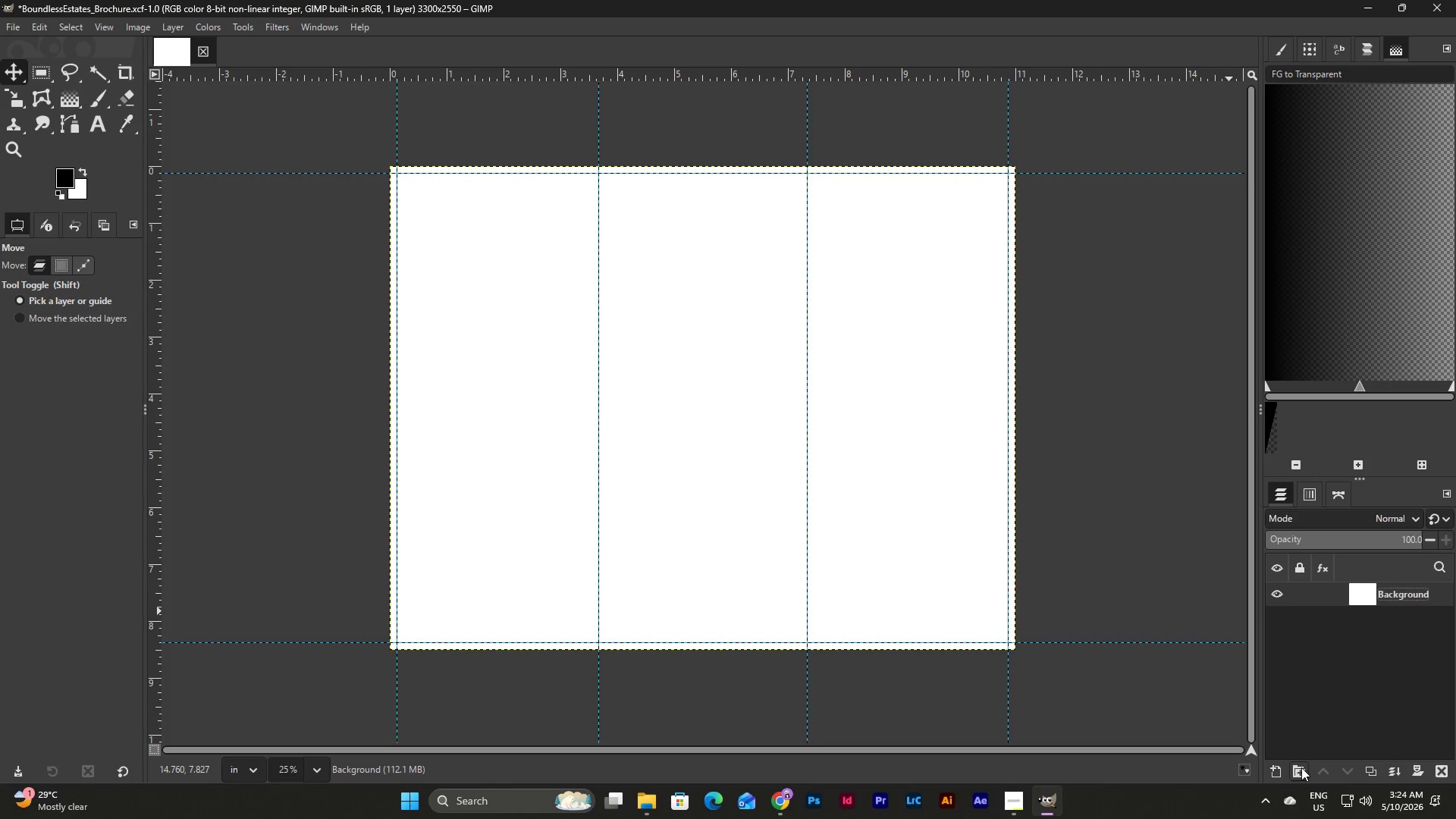 
left_click([1301, 767])
 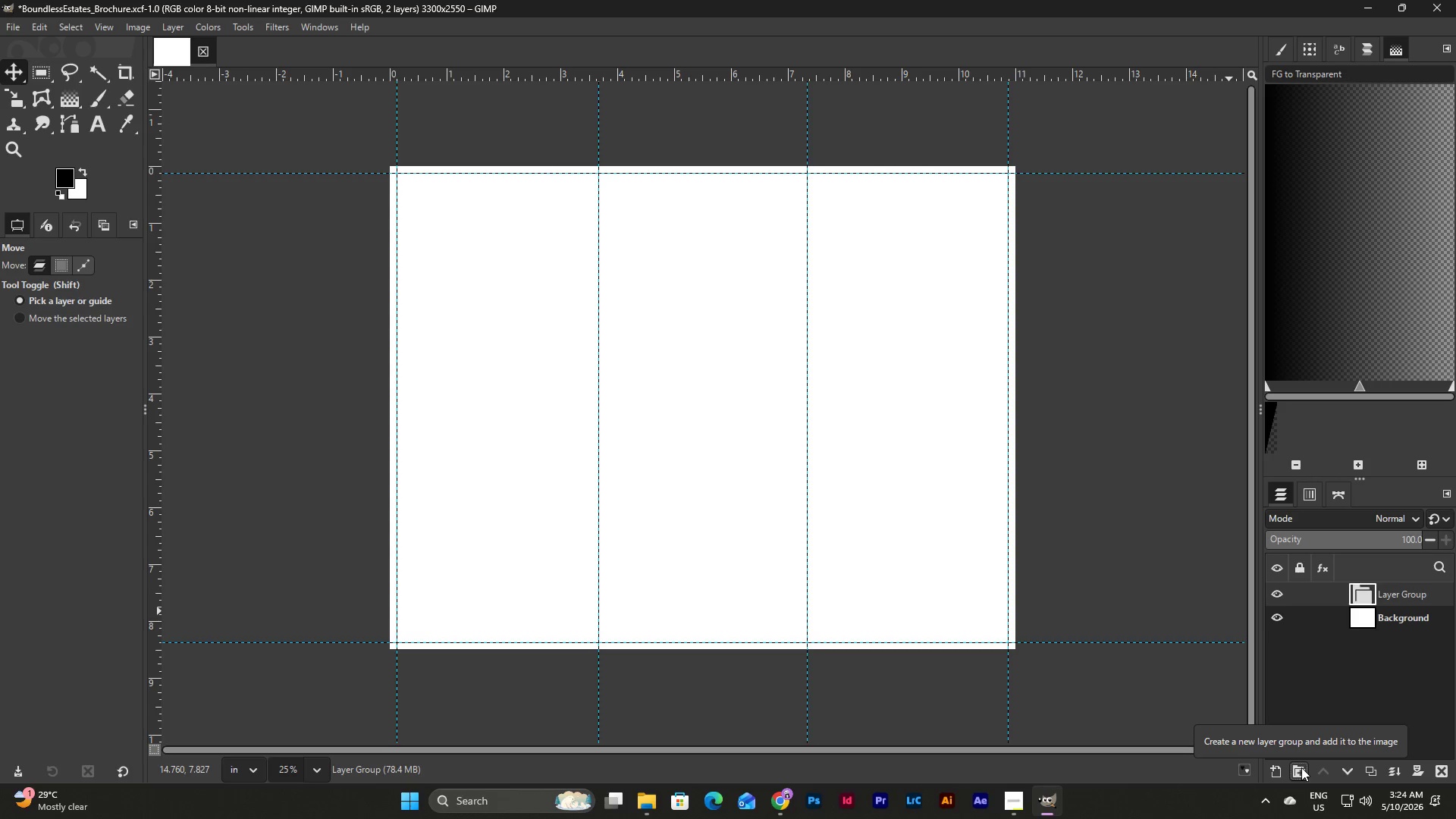 
left_click([1301, 767])
 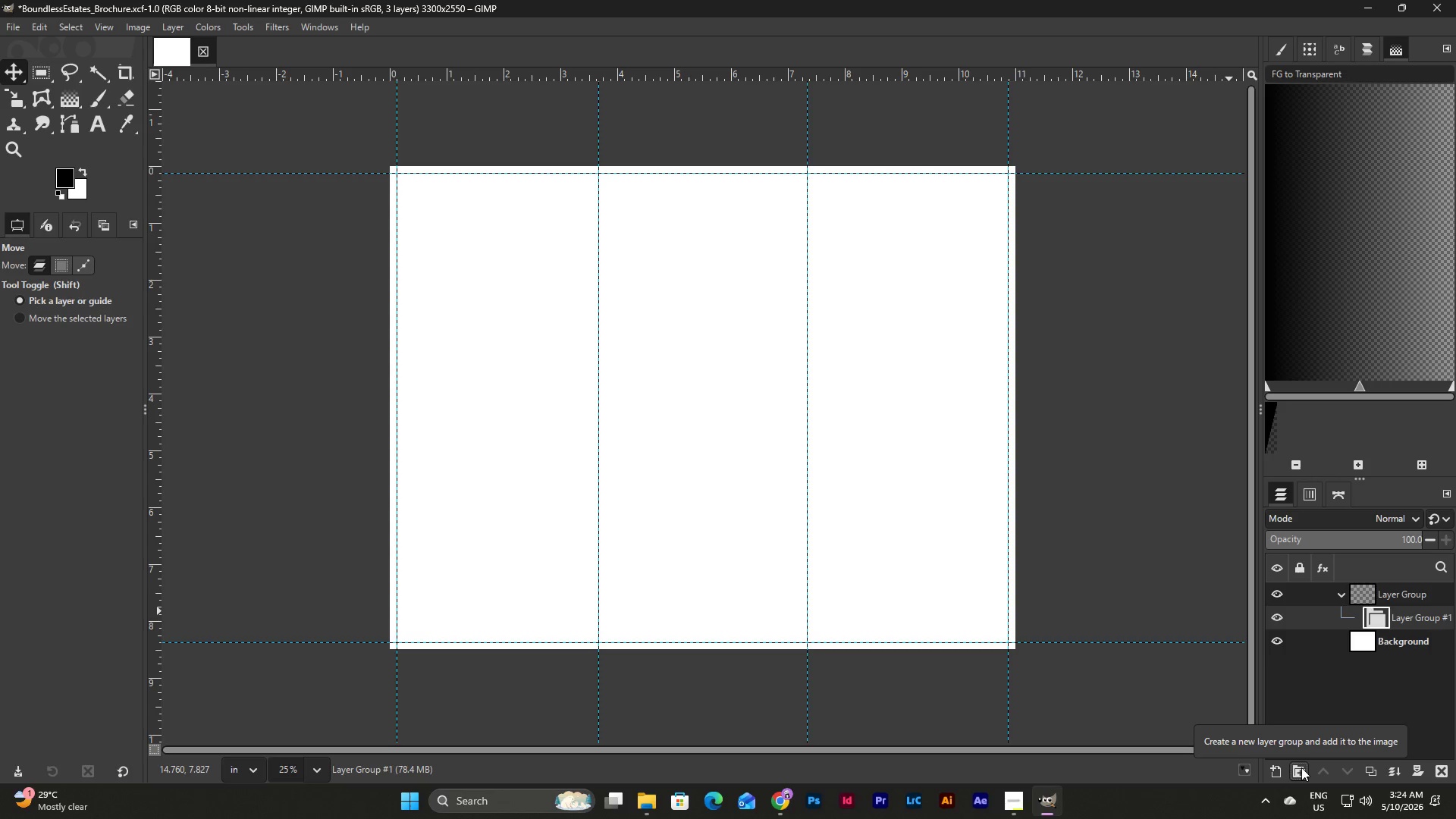 
left_click([1301, 767])
 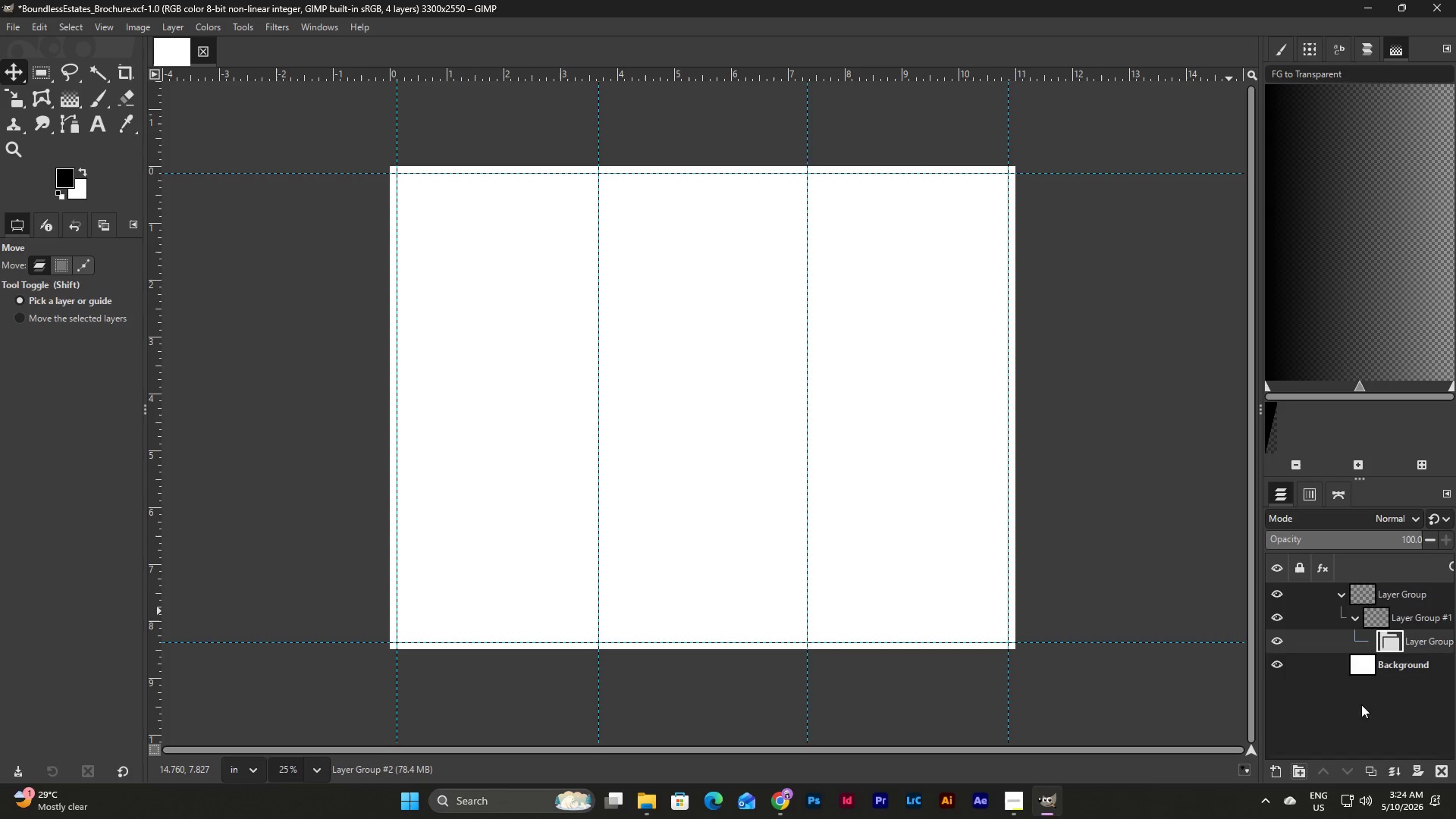 
left_click([1399, 694])
 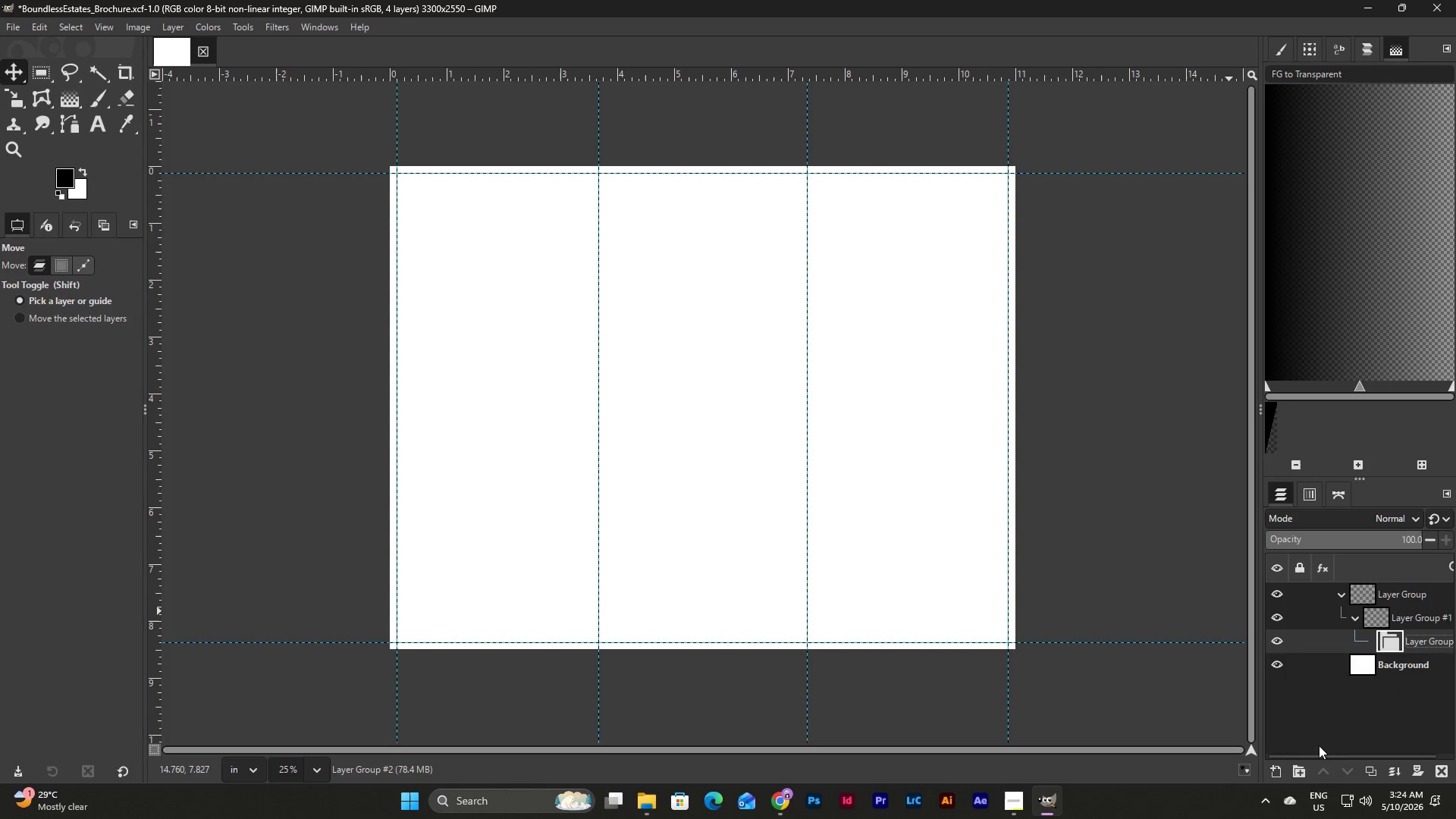 
left_click_drag(start_coordinate=[1325, 757], to_coordinate=[1363, 755])
 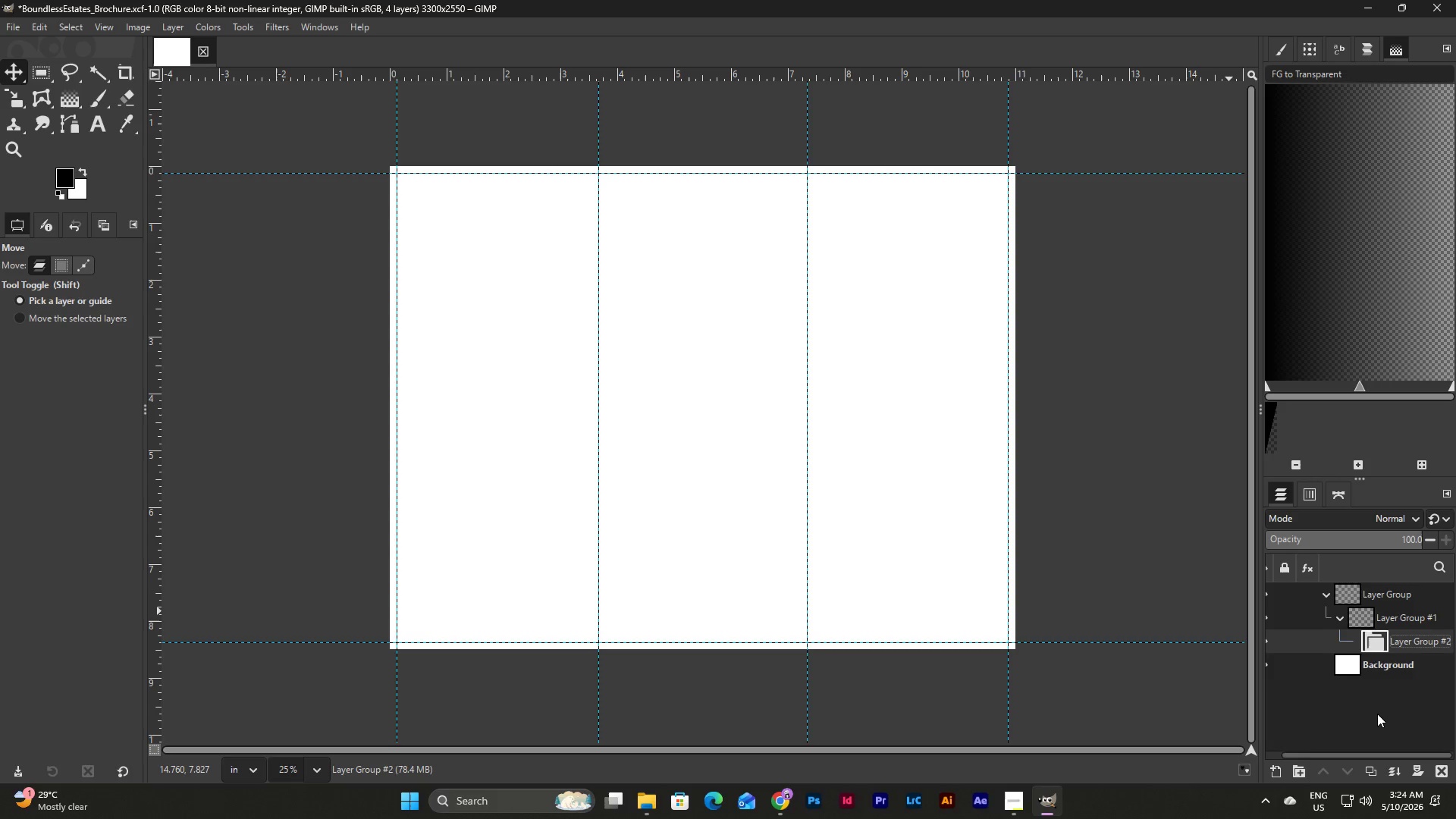 
left_click([1377, 714])
 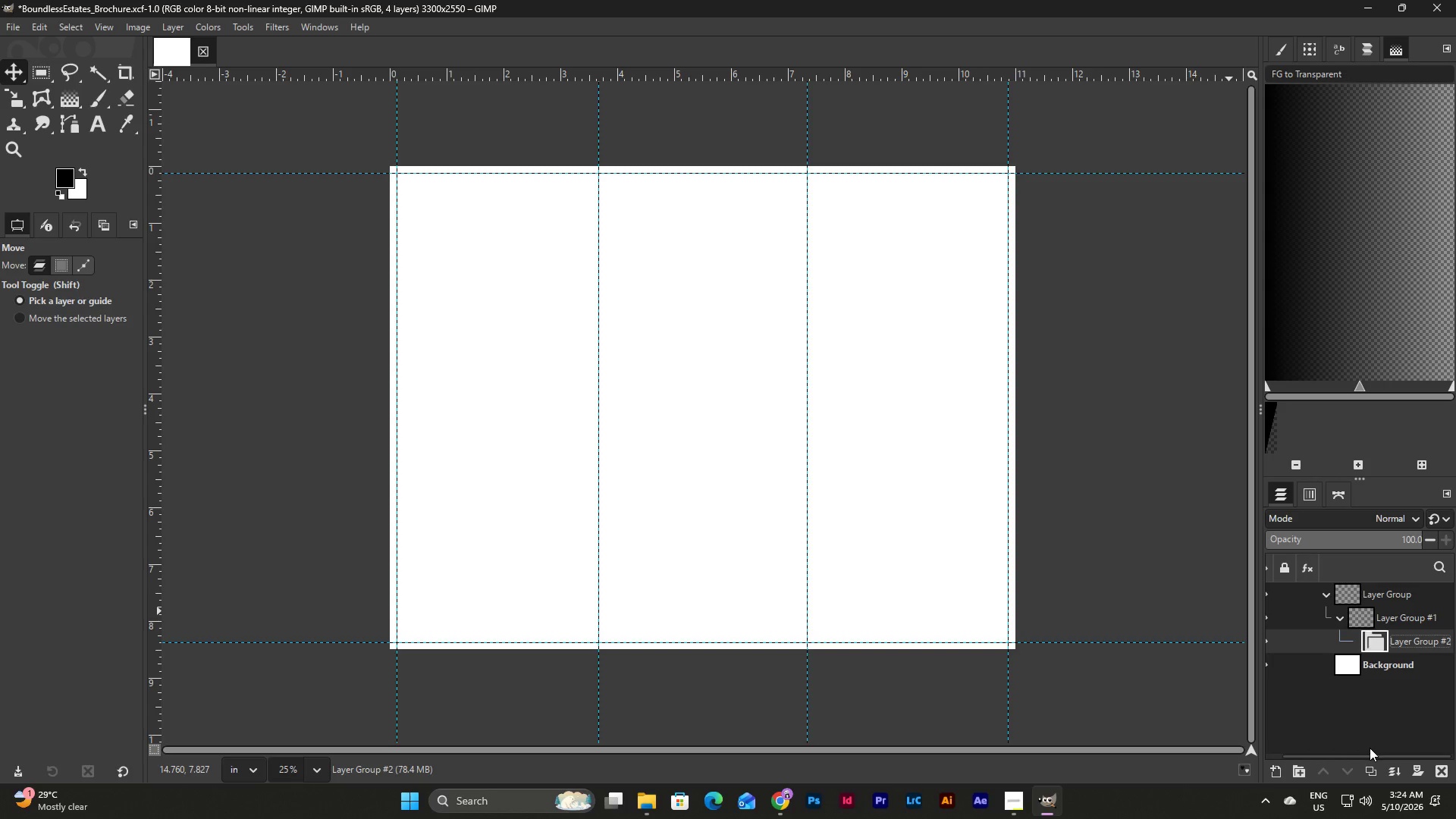 
left_click_drag(start_coordinate=[1372, 756], to_coordinate=[1366, 752])
 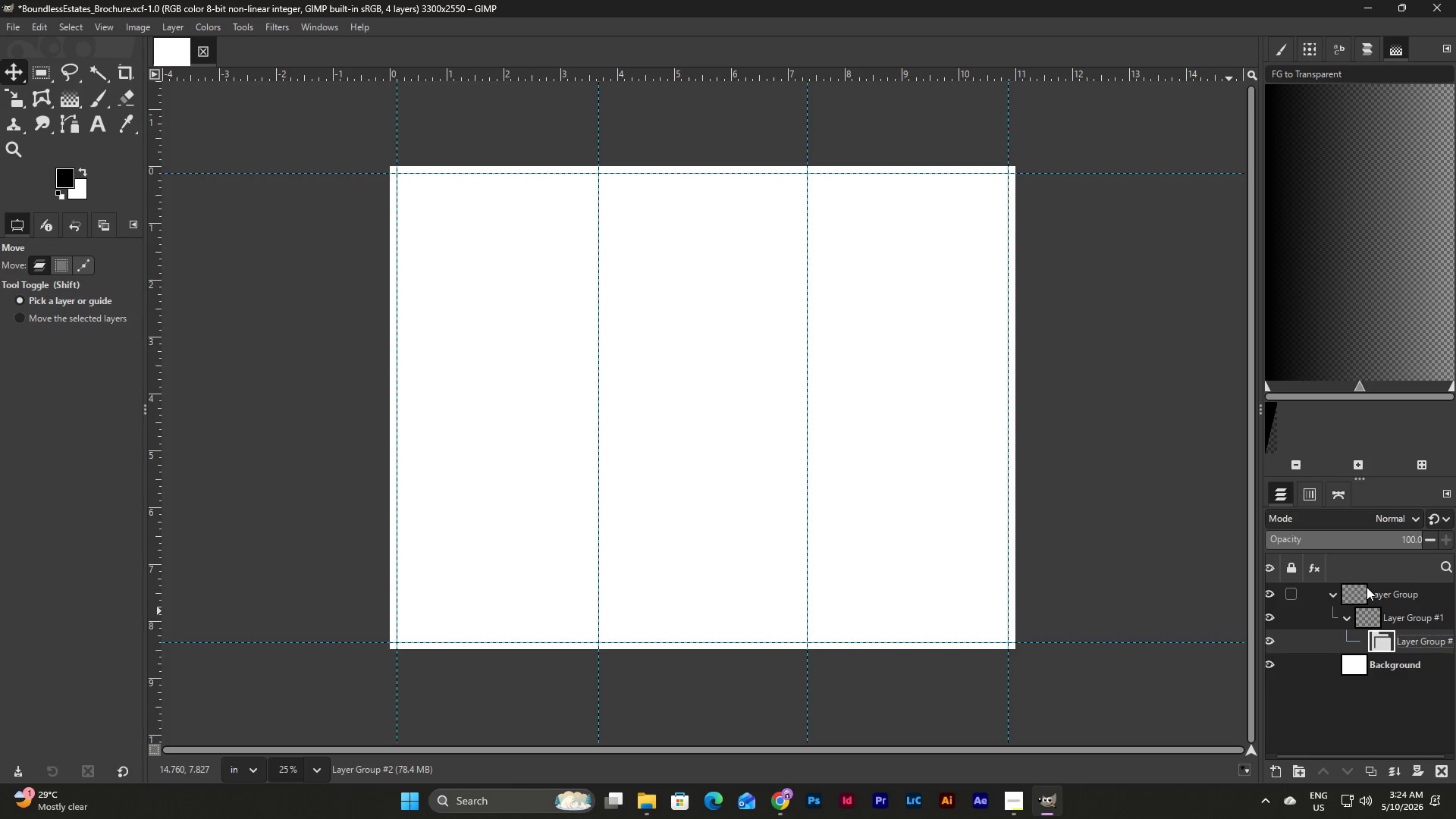 
left_click([1397, 595])
 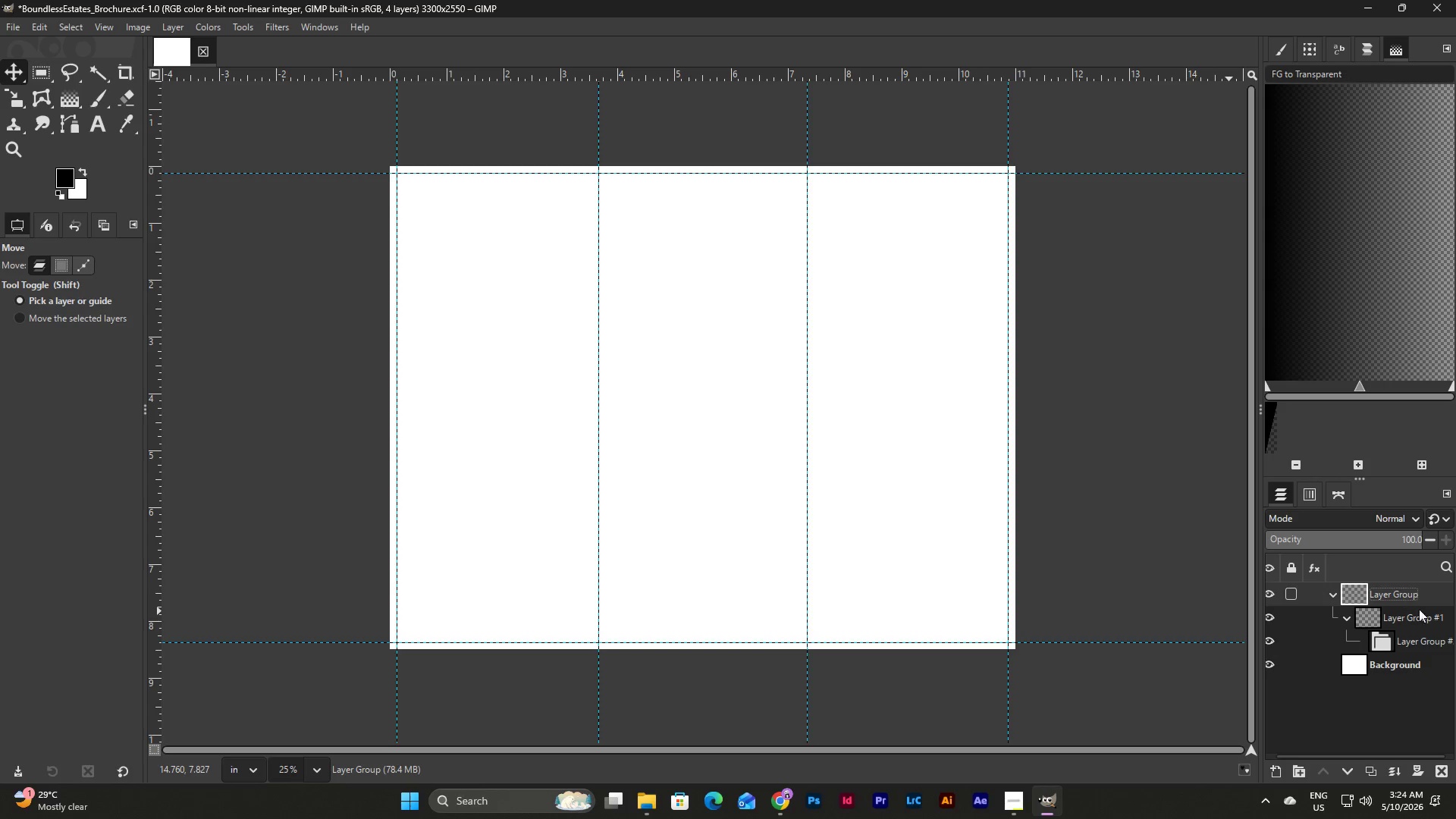 
left_click([1423, 613])
 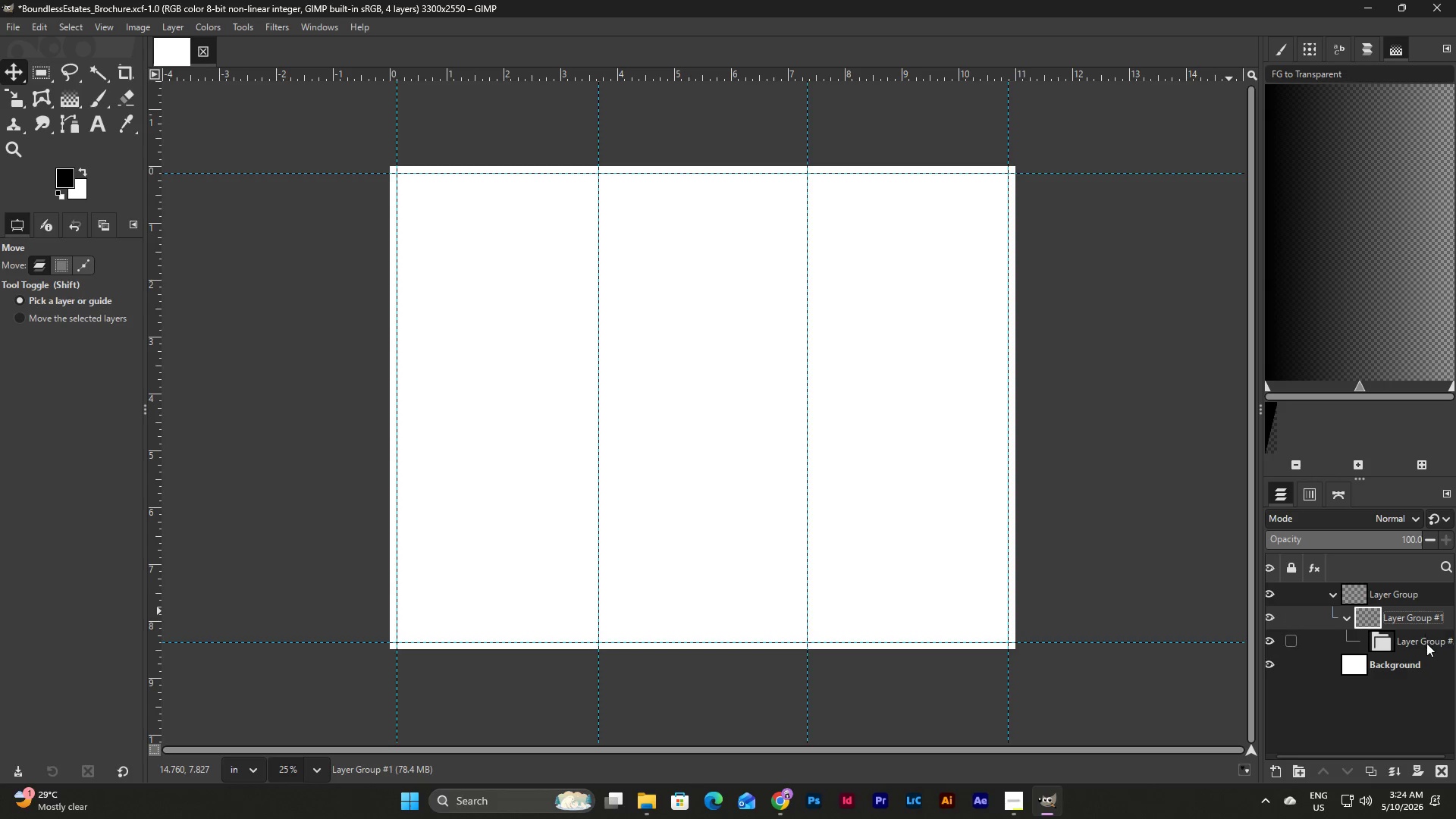 
left_click([1426, 643])
 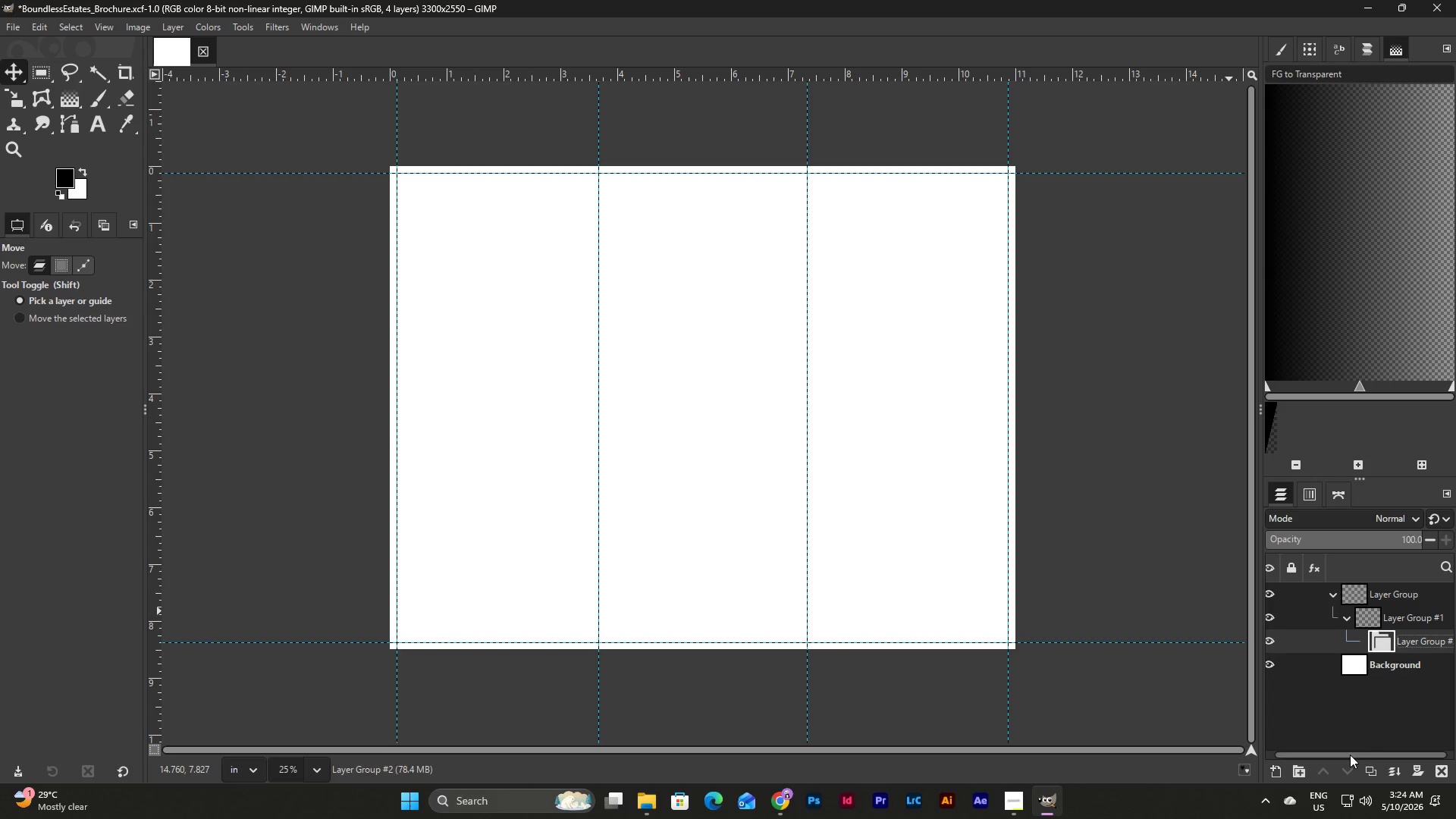 
left_click_drag(start_coordinate=[1351, 749], to_coordinate=[1376, 748])
 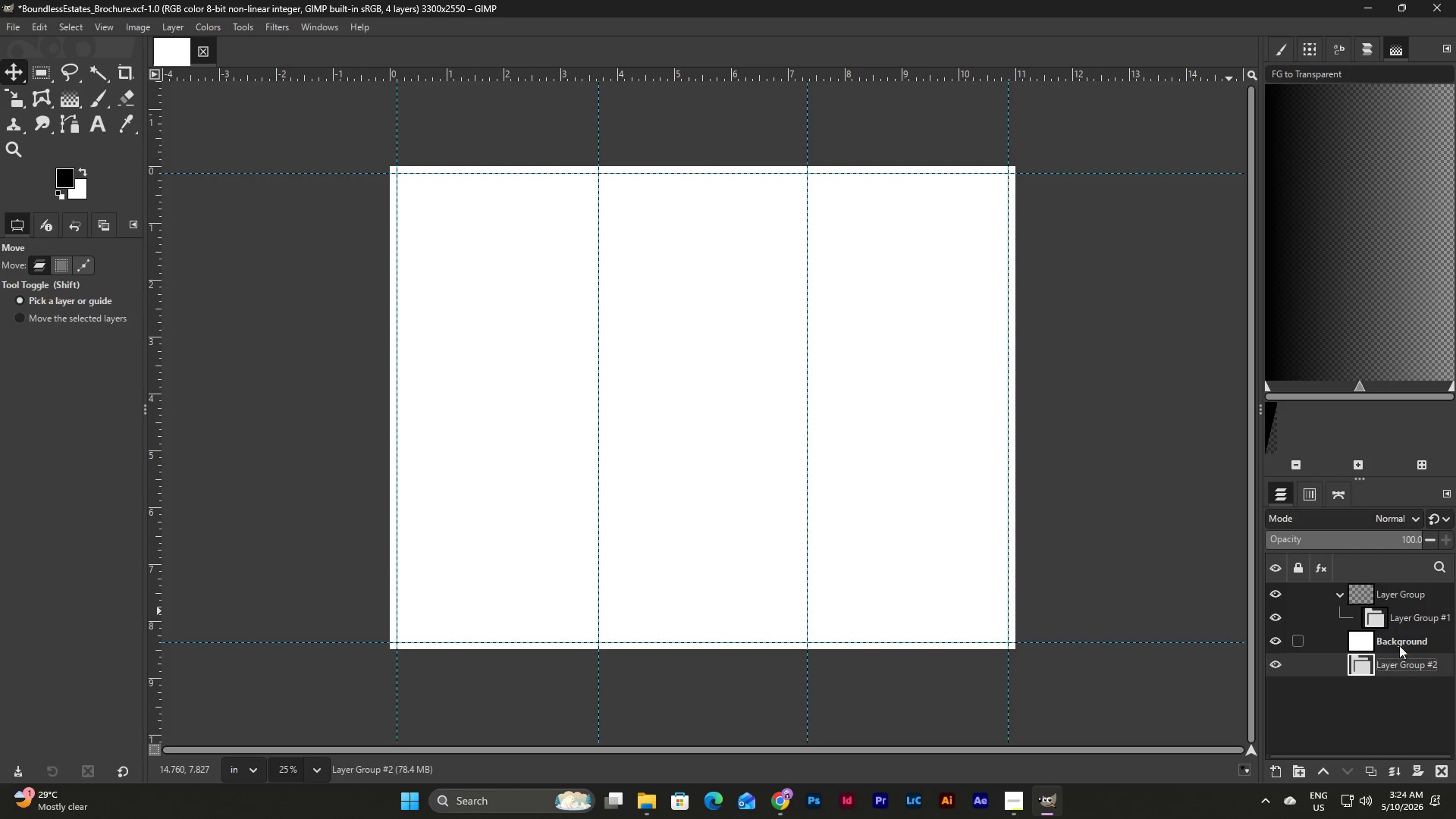 
left_click([1390, 714])
 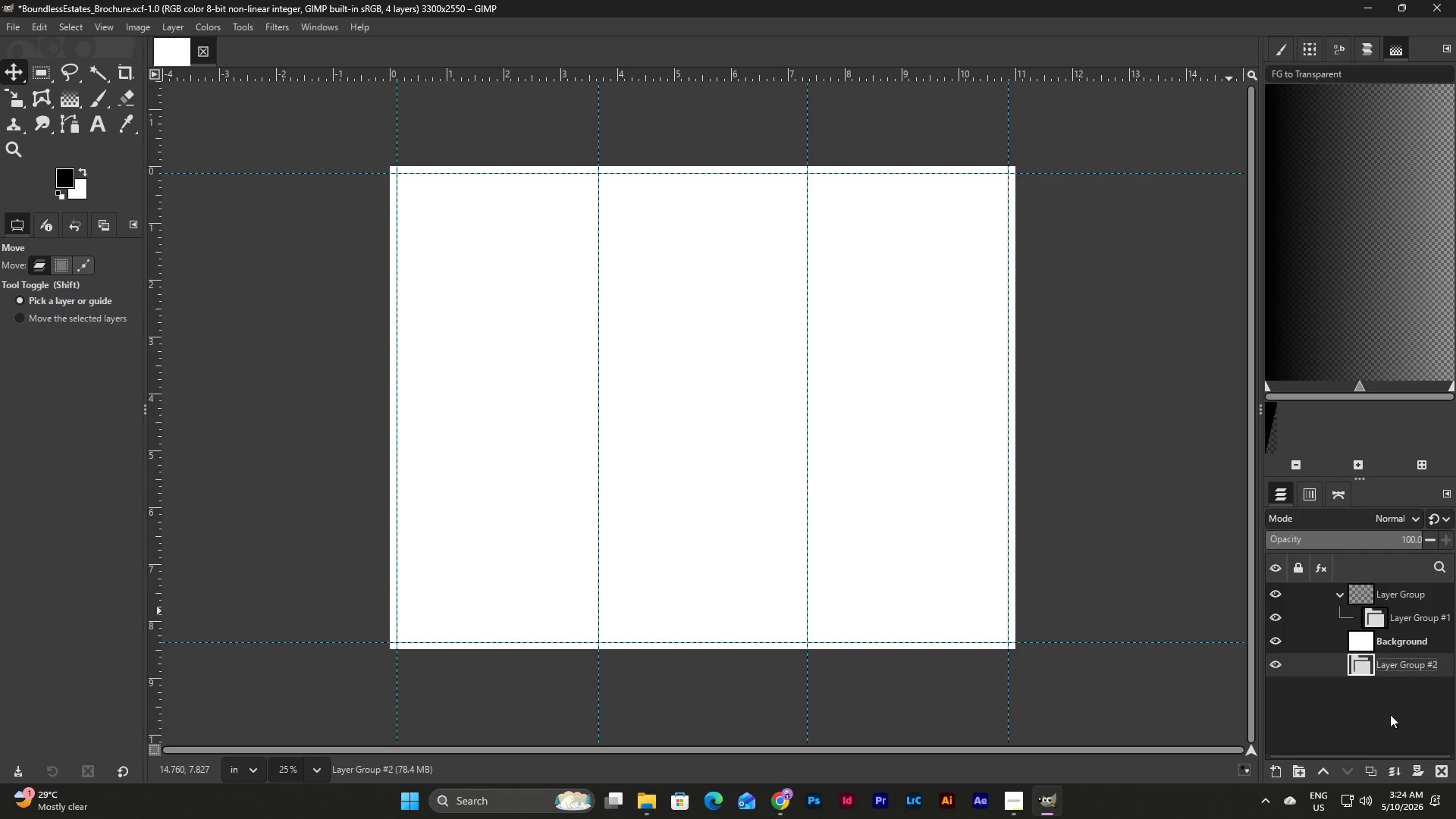 
key(Control+Z)
 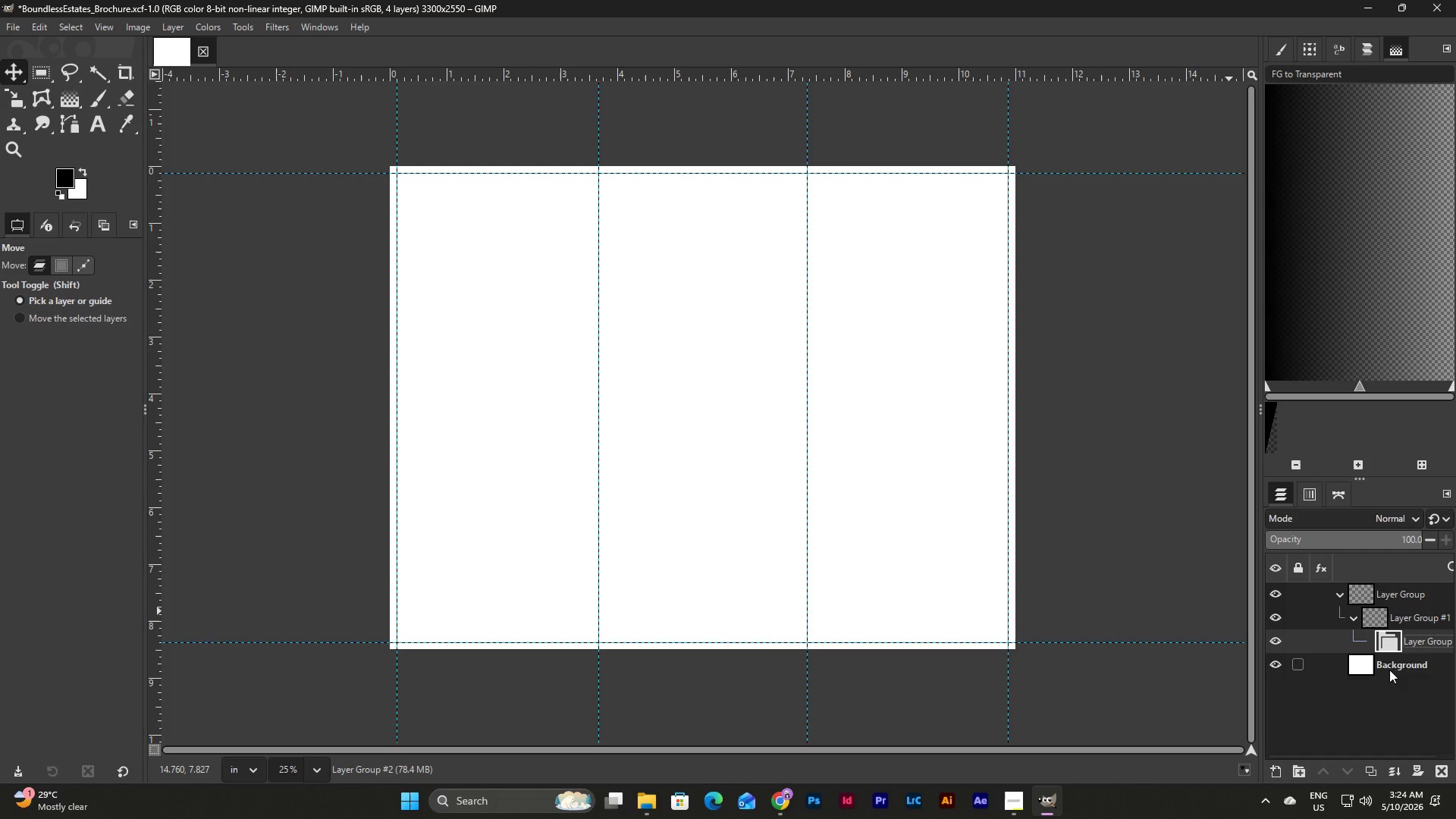 
left_click_drag(start_coordinate=[1389, 642], to_coordinate=[1357, 681])
 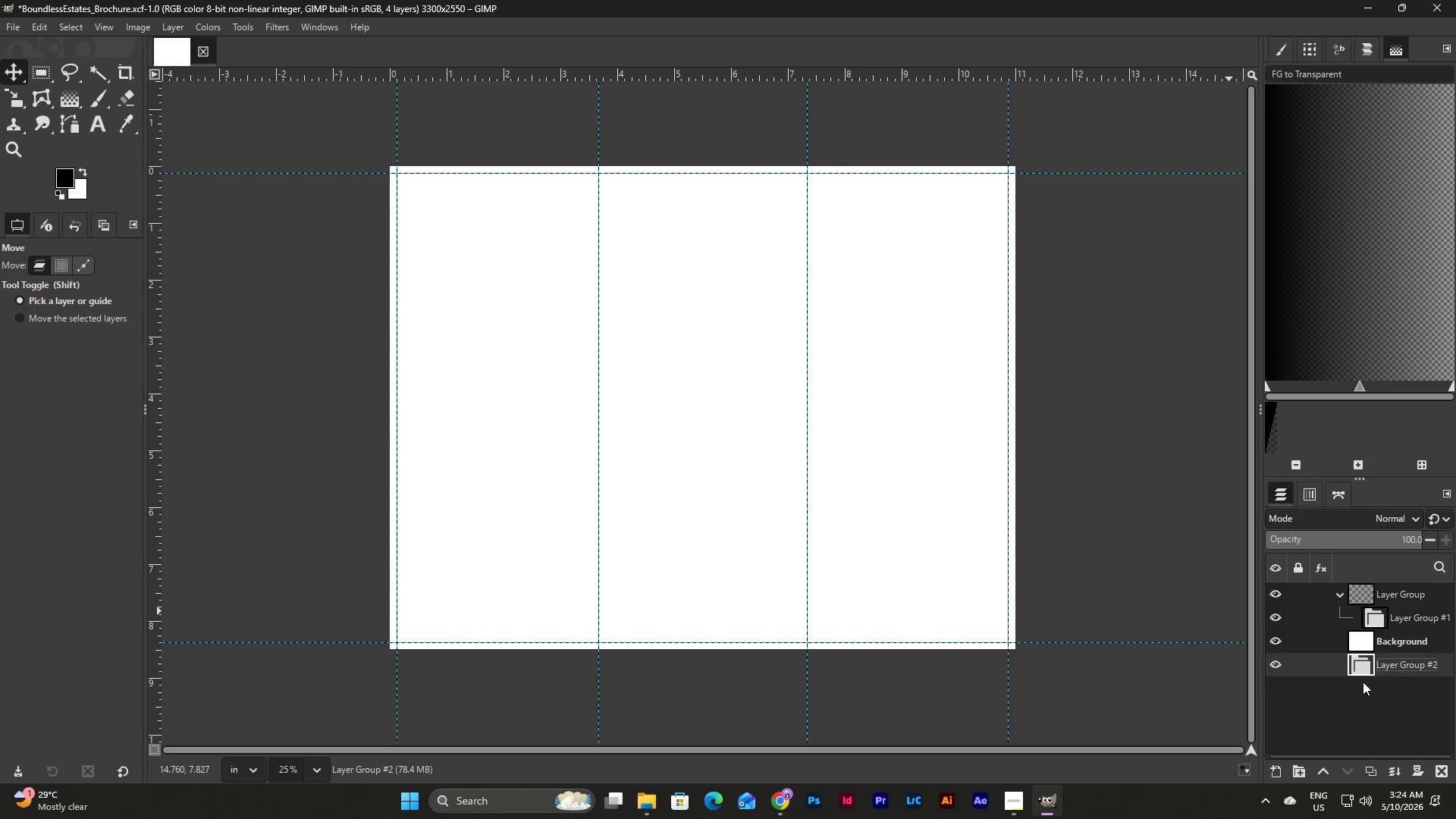 
left_click([1374, 682])
 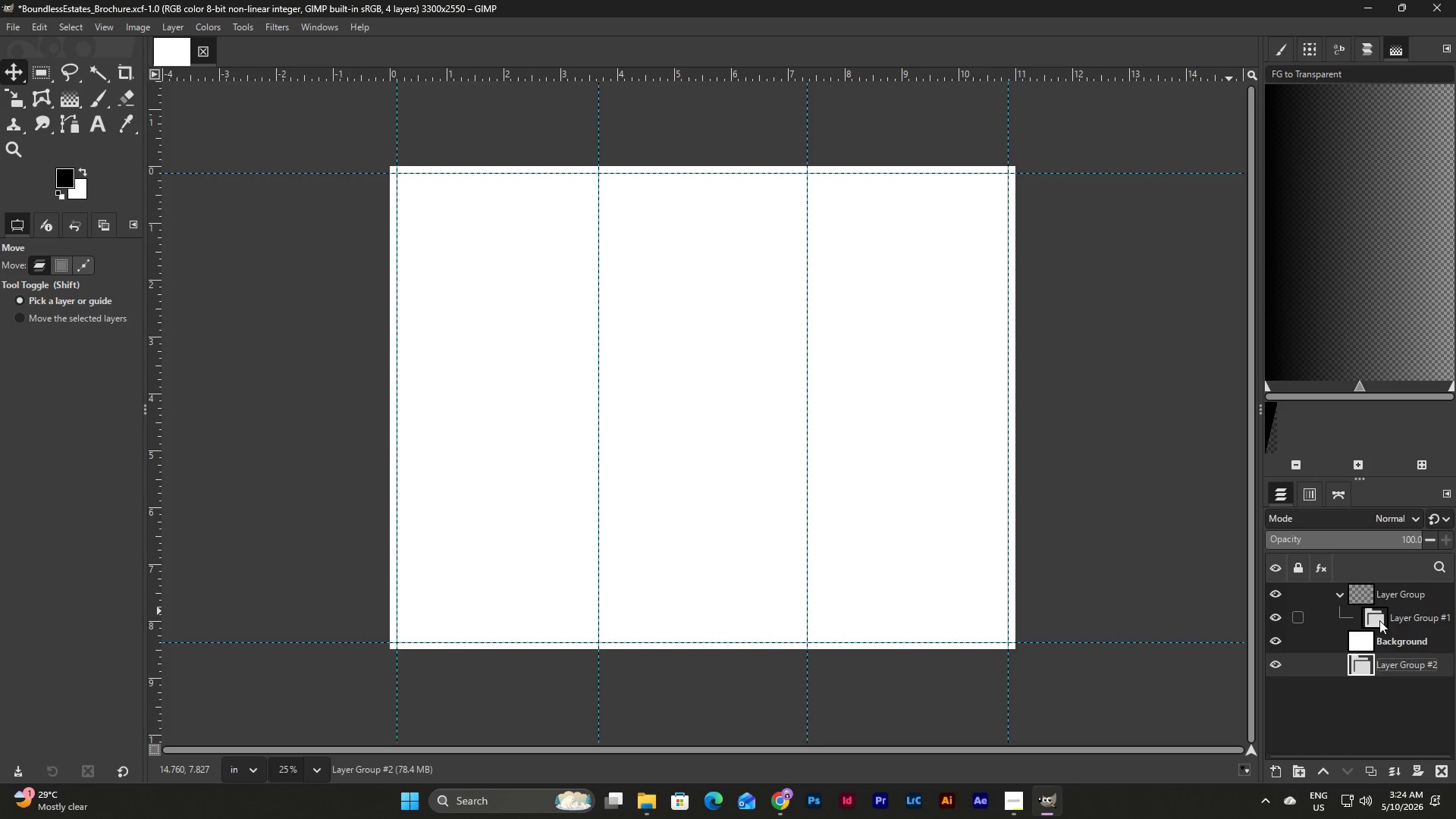 
left_click_drag(start_coordinate=[1379, 618], to_coordinate=[1354, 676])
 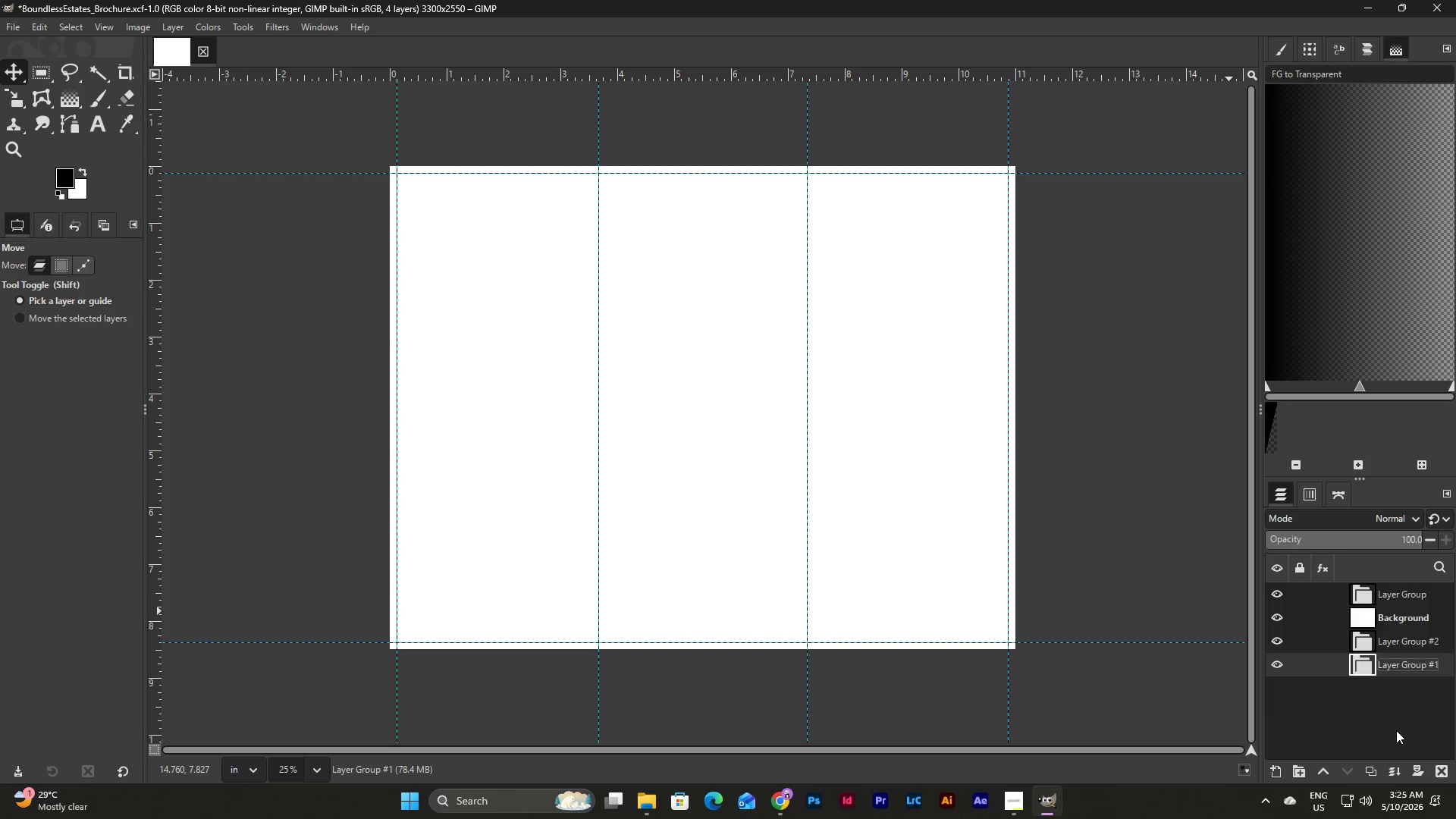 
left_click([1396, 730])
 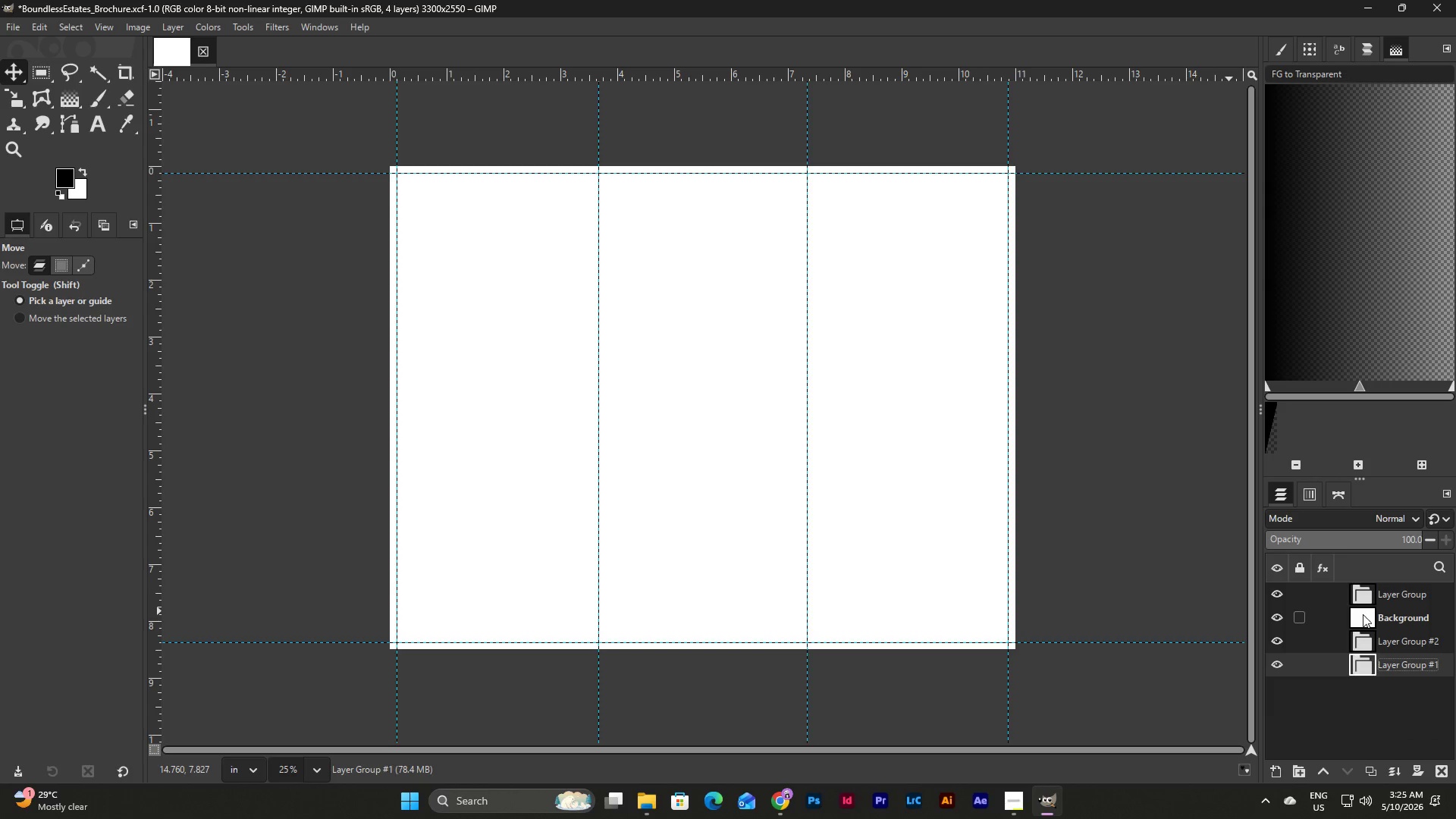 
left_click_drag(start_coordinate=[1363, 610], to_coordinate=[1362, 678])
 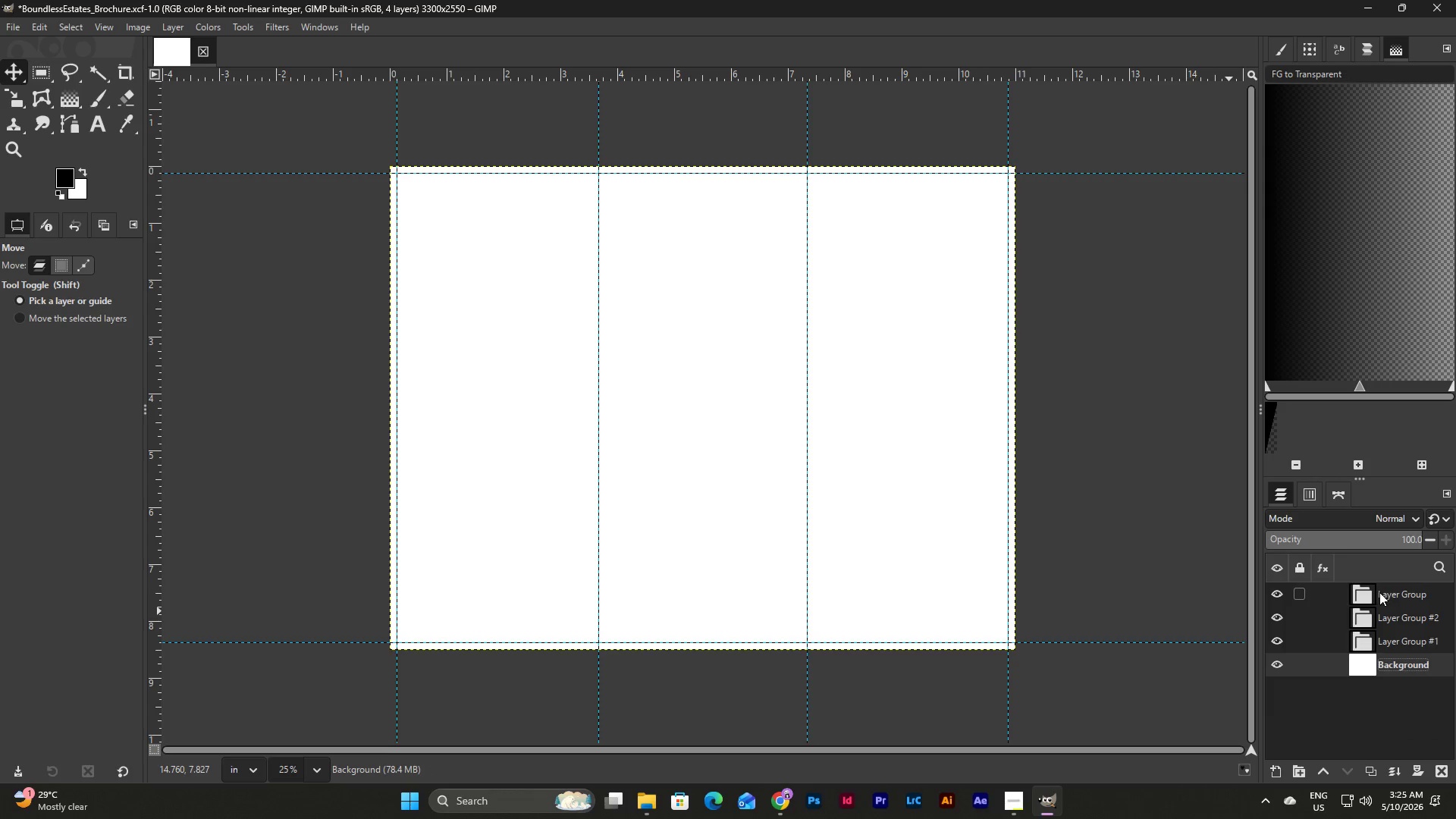 
left_click([1392, 595])
 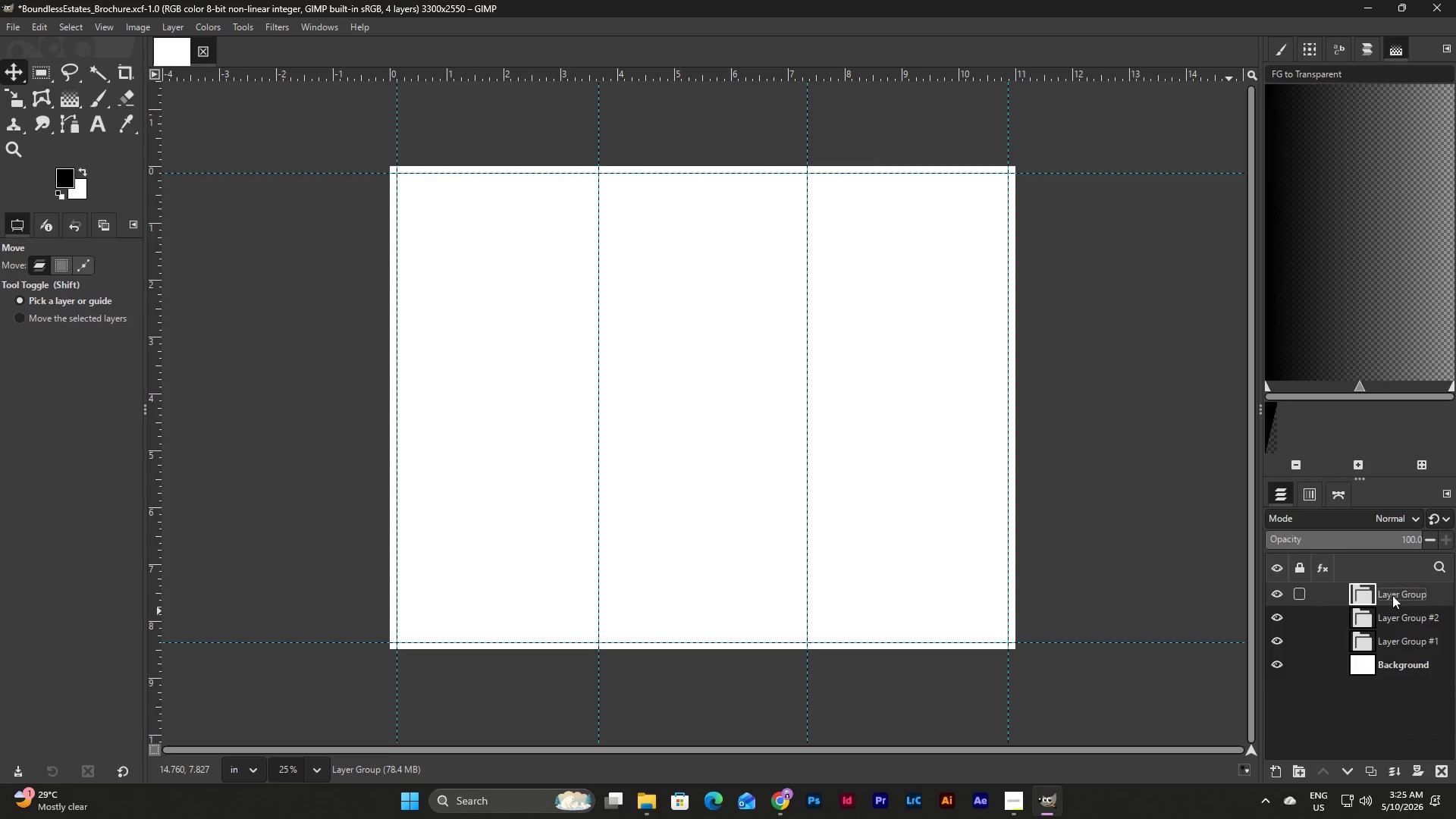 
right_click([1392, 595])
 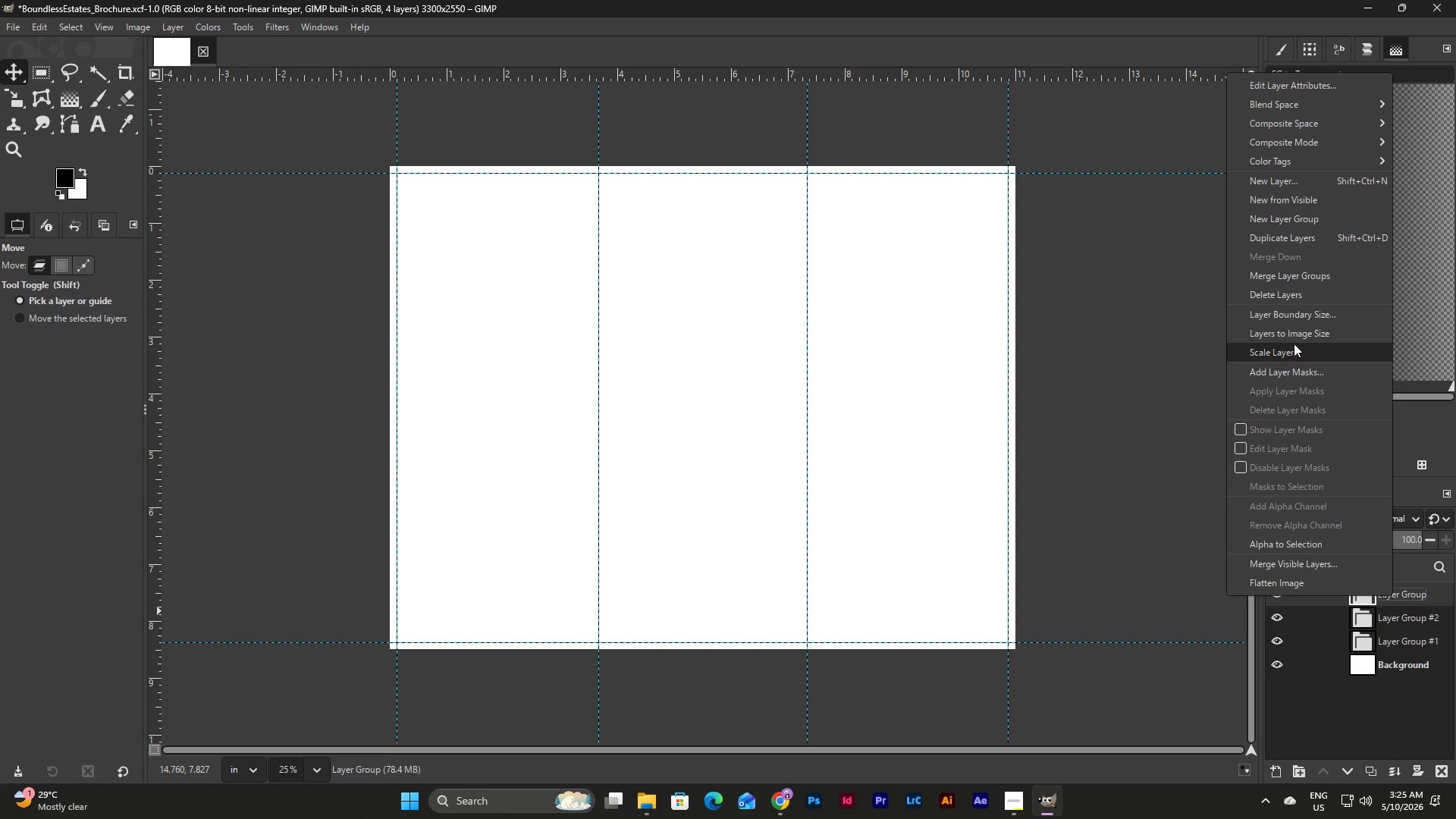 
left_click([1293, 297])
 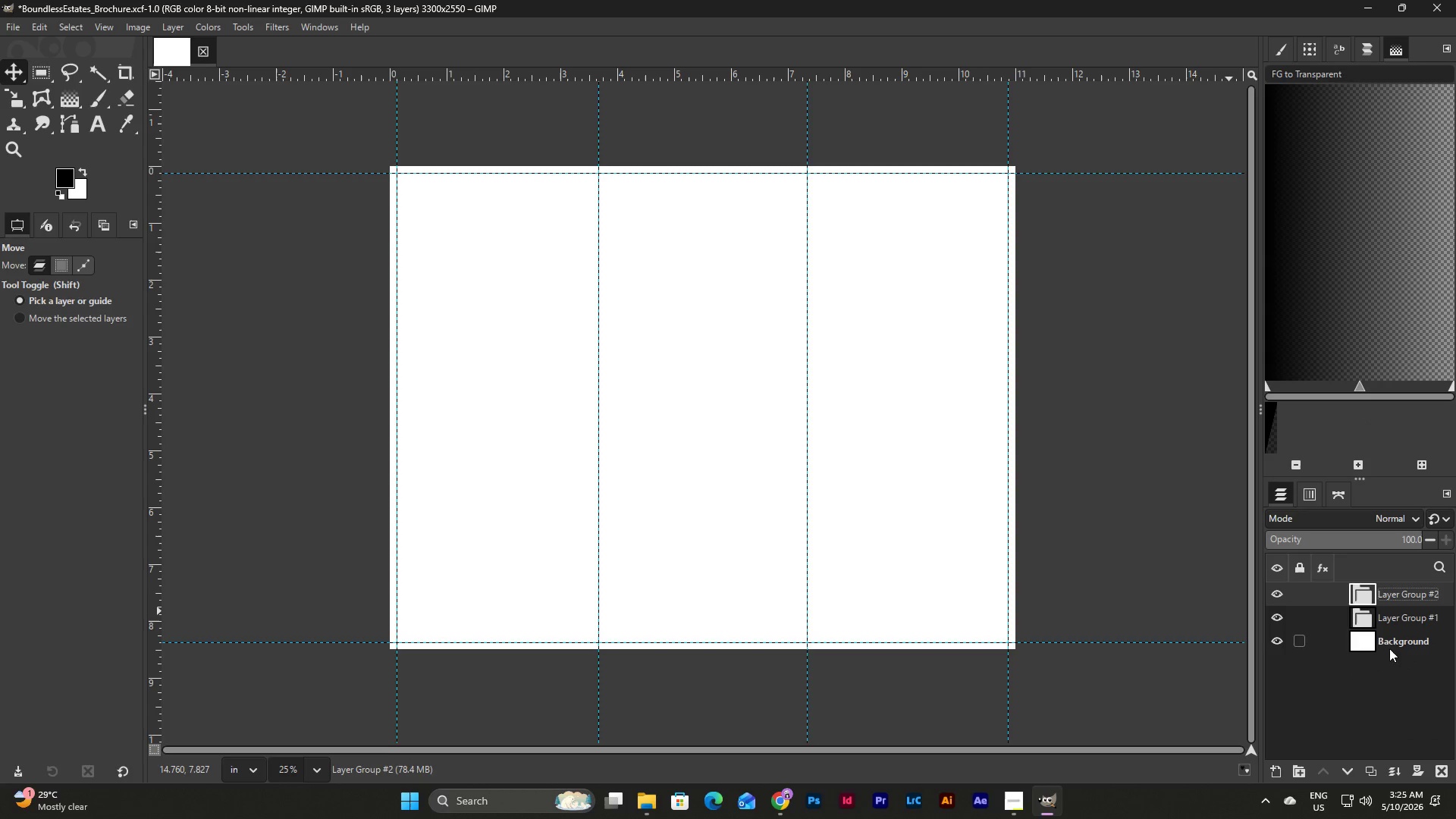 
left_click([1389, 665])
 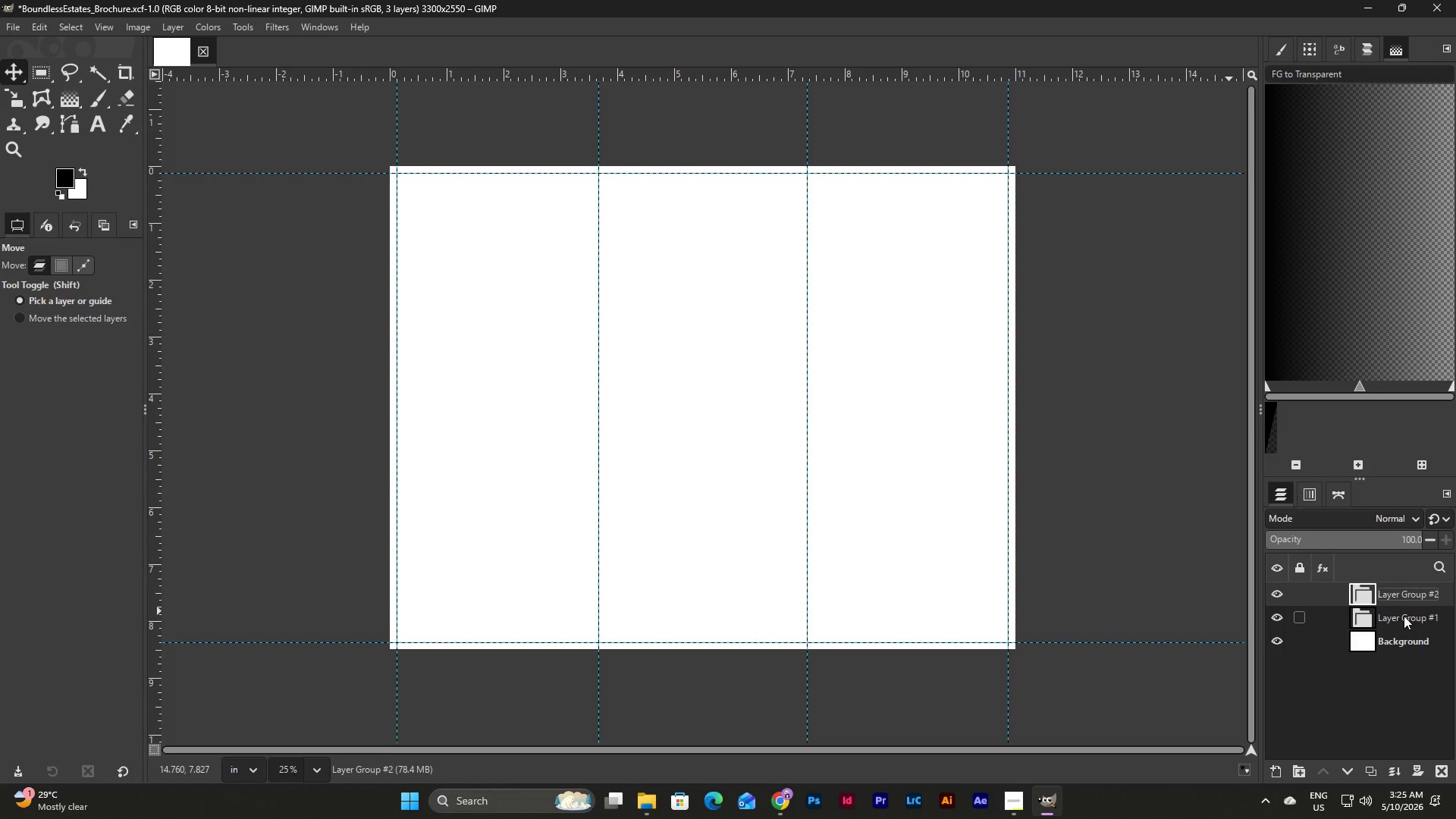 
left_click([1404, 616])
 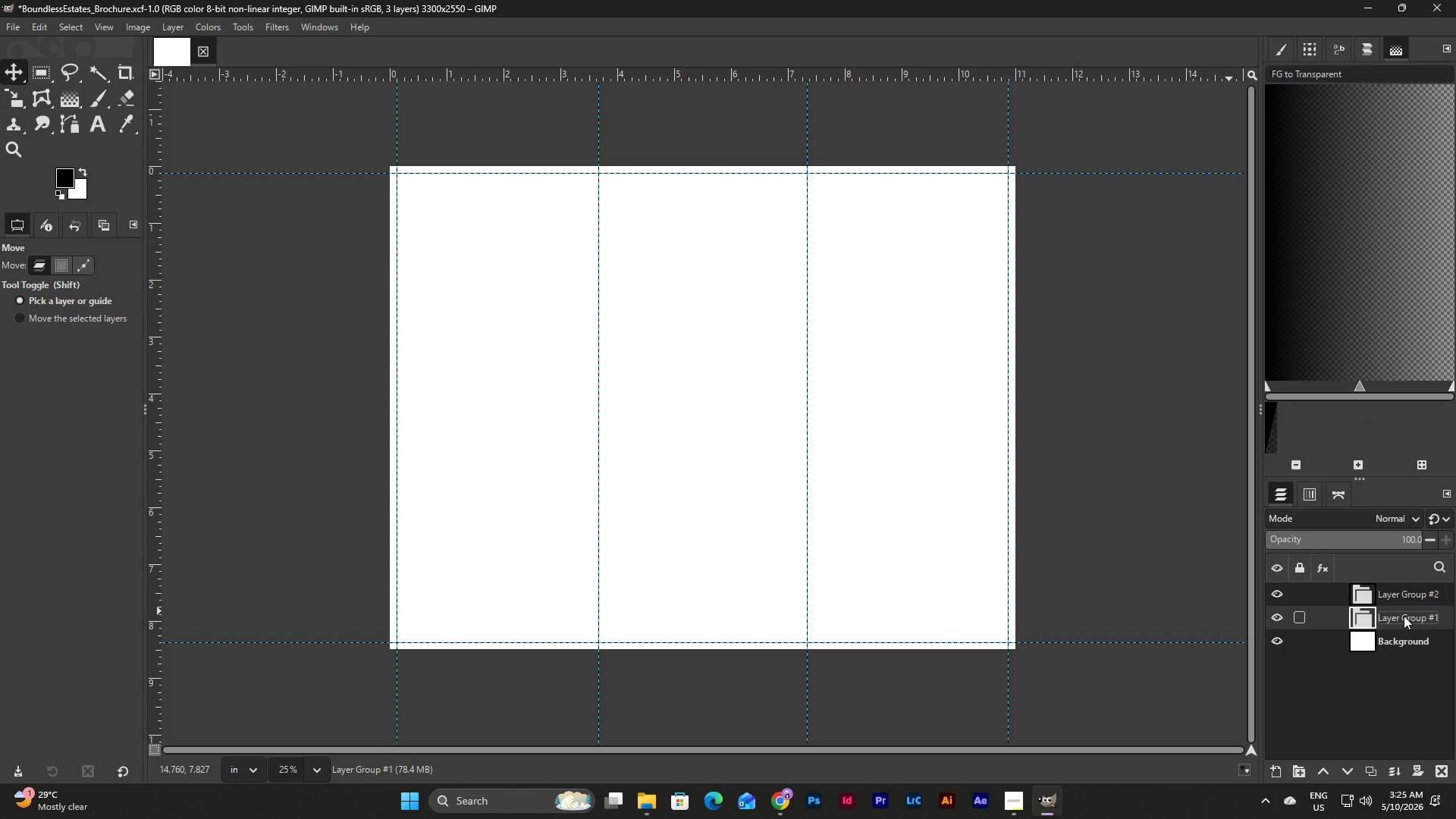 
right_click([1404, 616])
 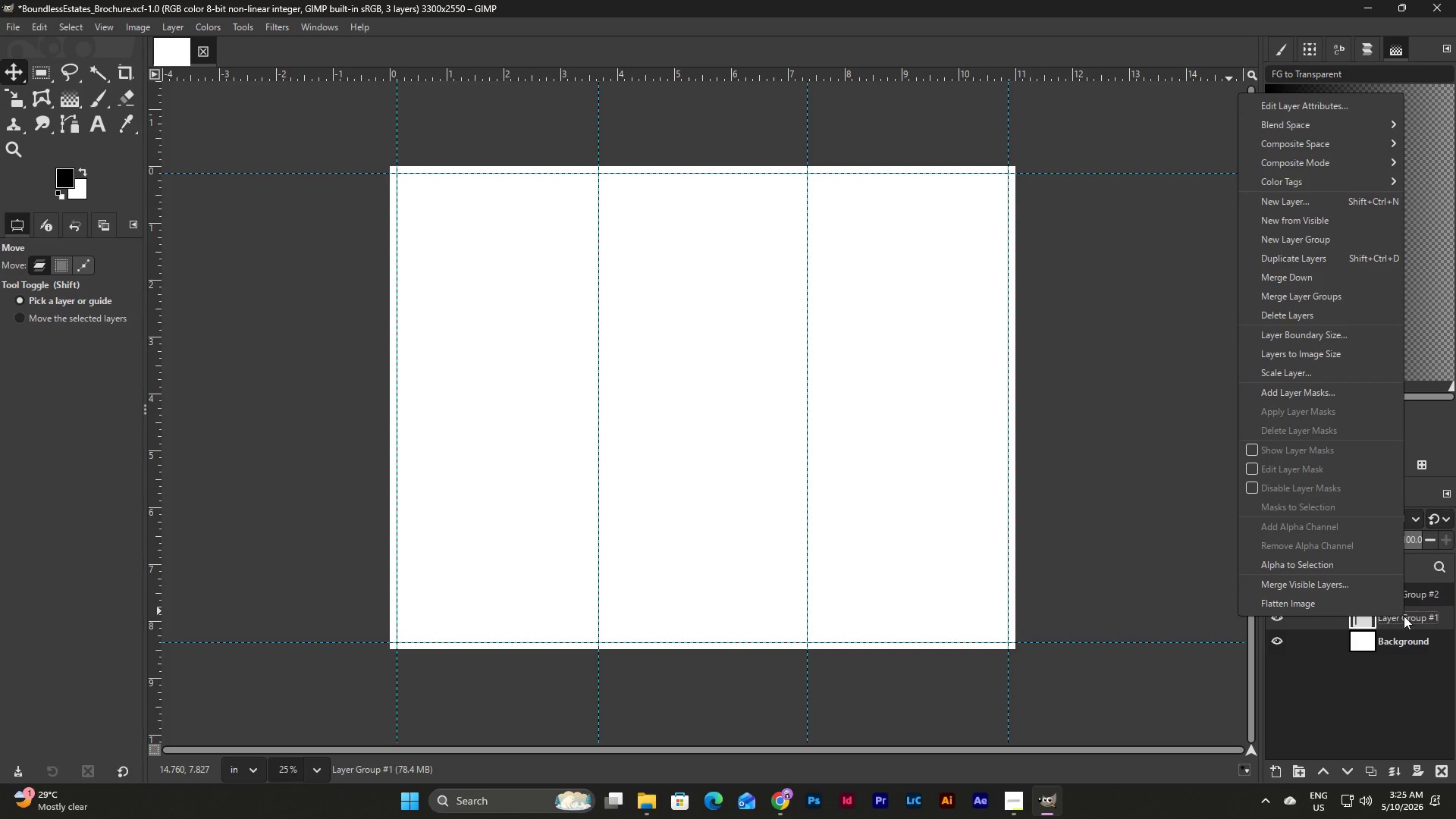 
left_click([1399, 666])
 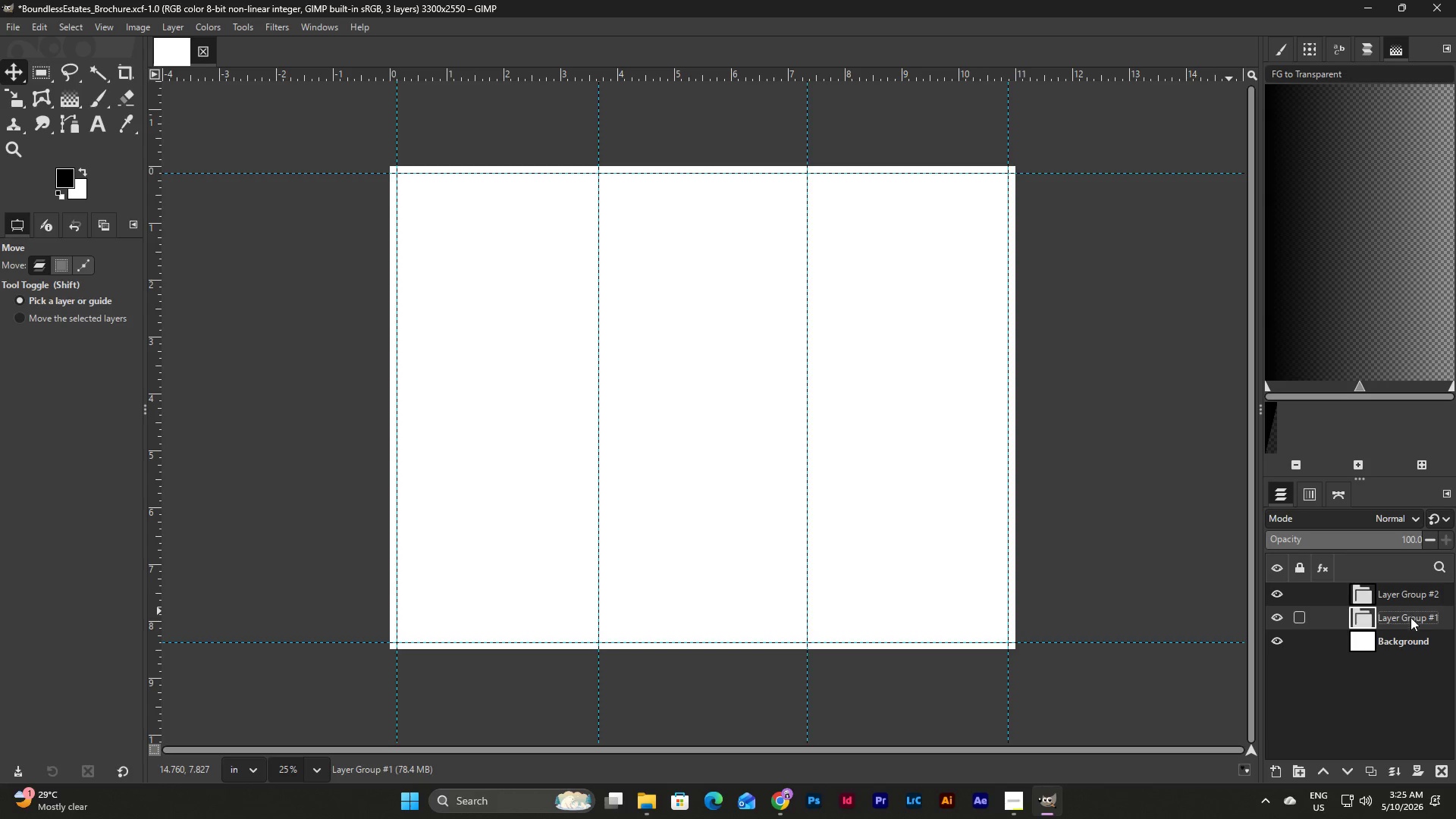 
double_click([1410, 617])
 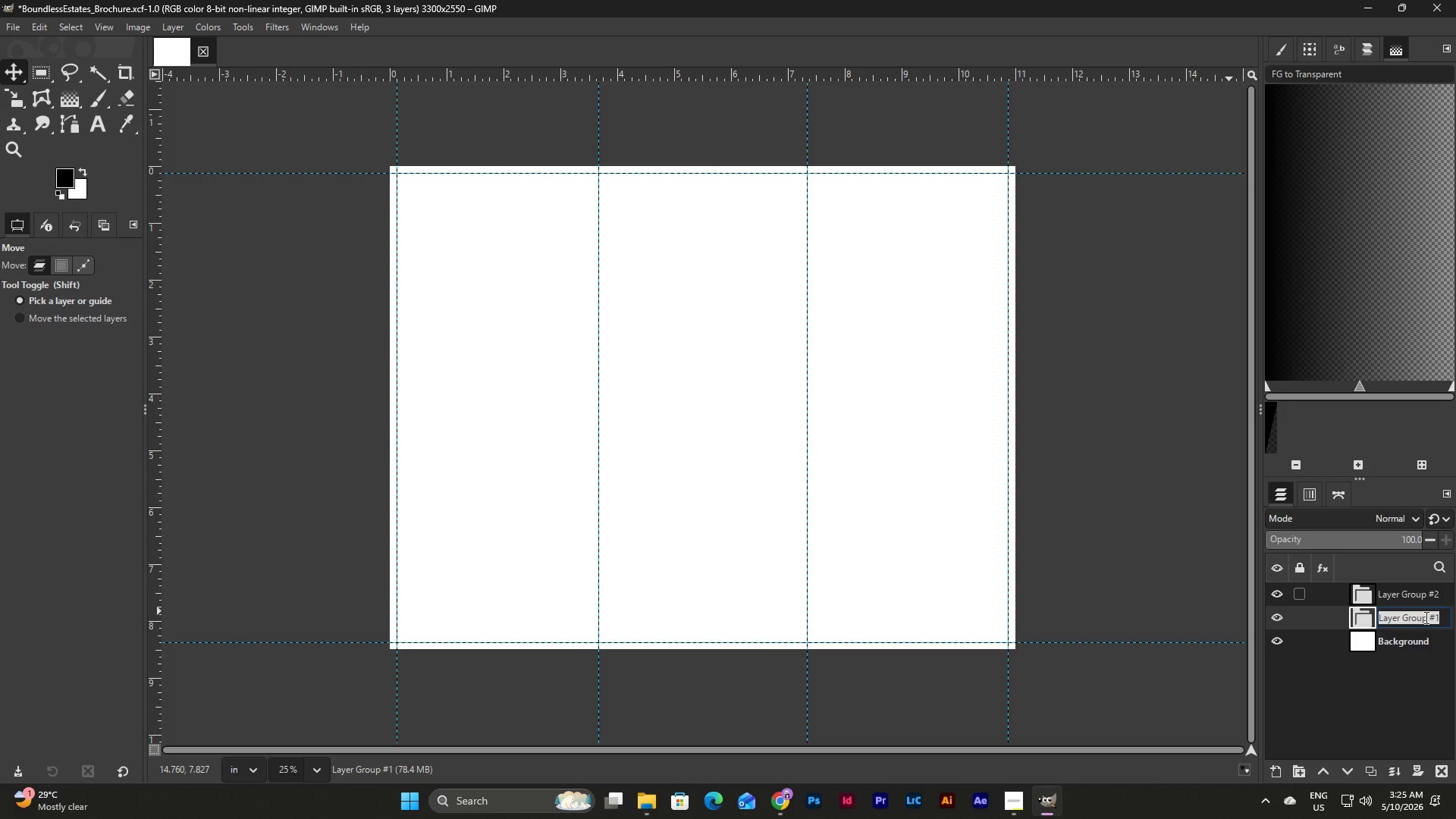 
type(Text)
 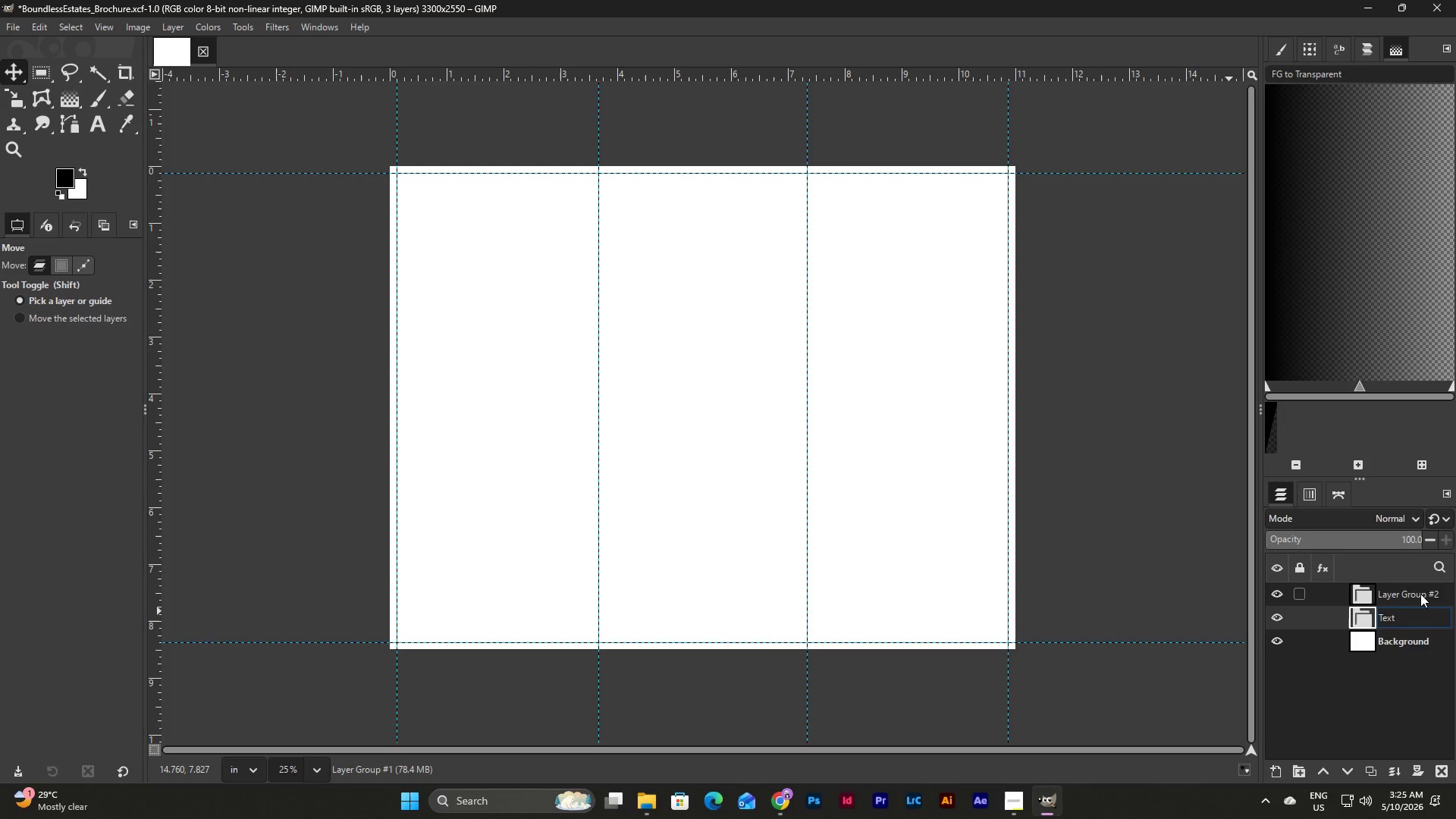 
double_click([1426, 594])
 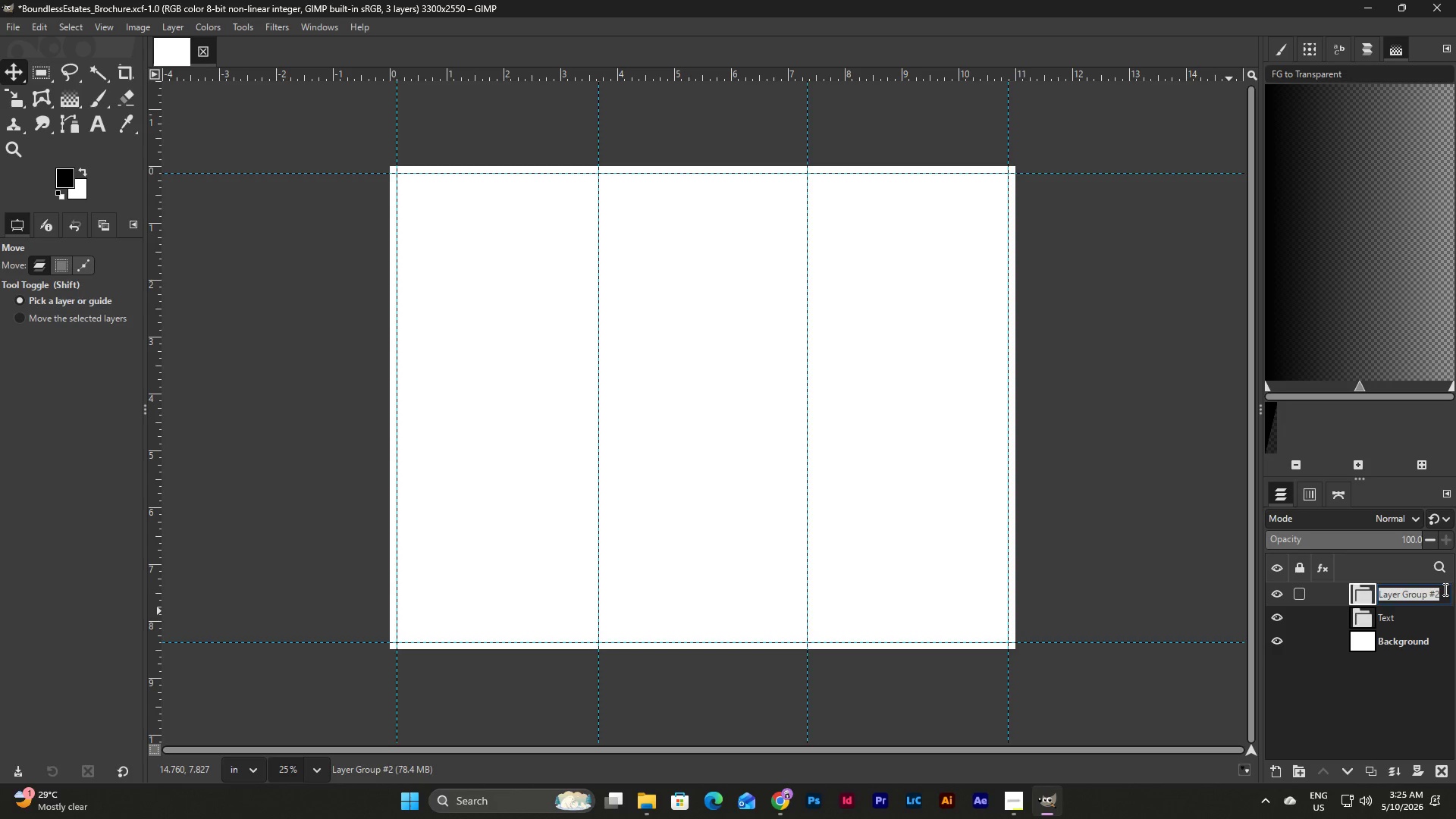 
type(GRaph)
key(Backspace)
key(Backspace)
key(Backspace)
key(Backspace)
type(raphics)
 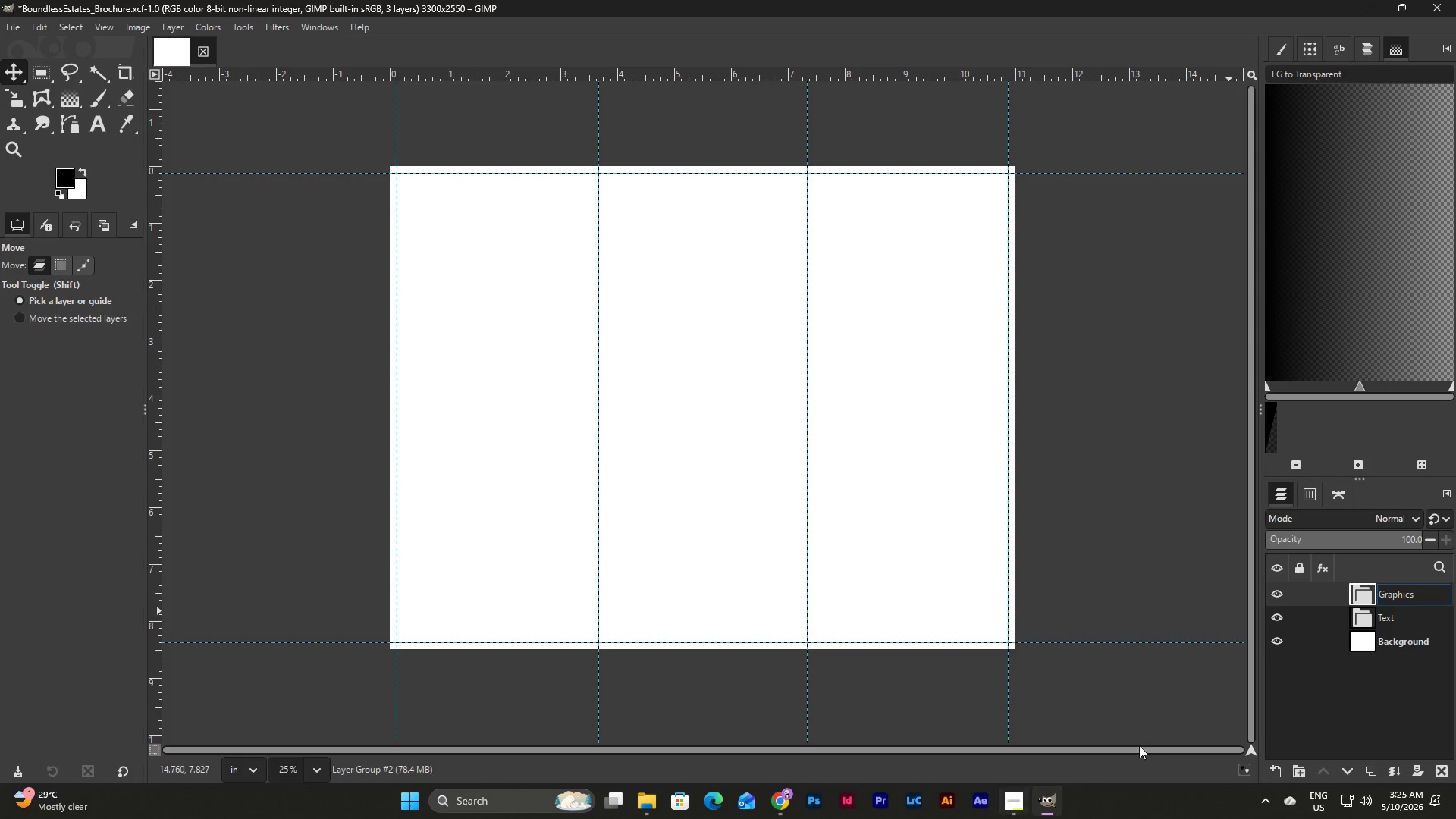 
left_click([1351, 694])
 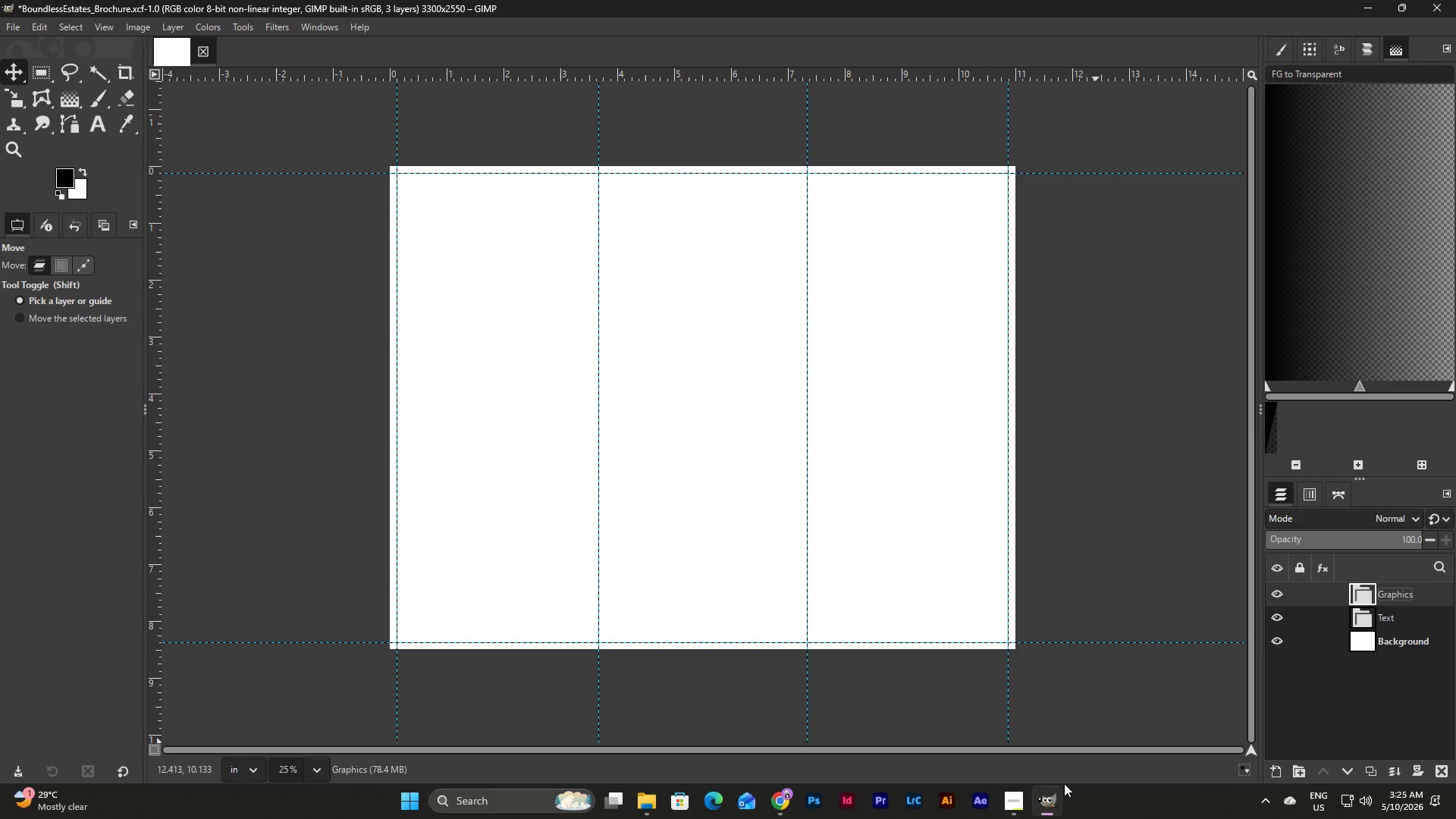 
left_click([1045, 799])